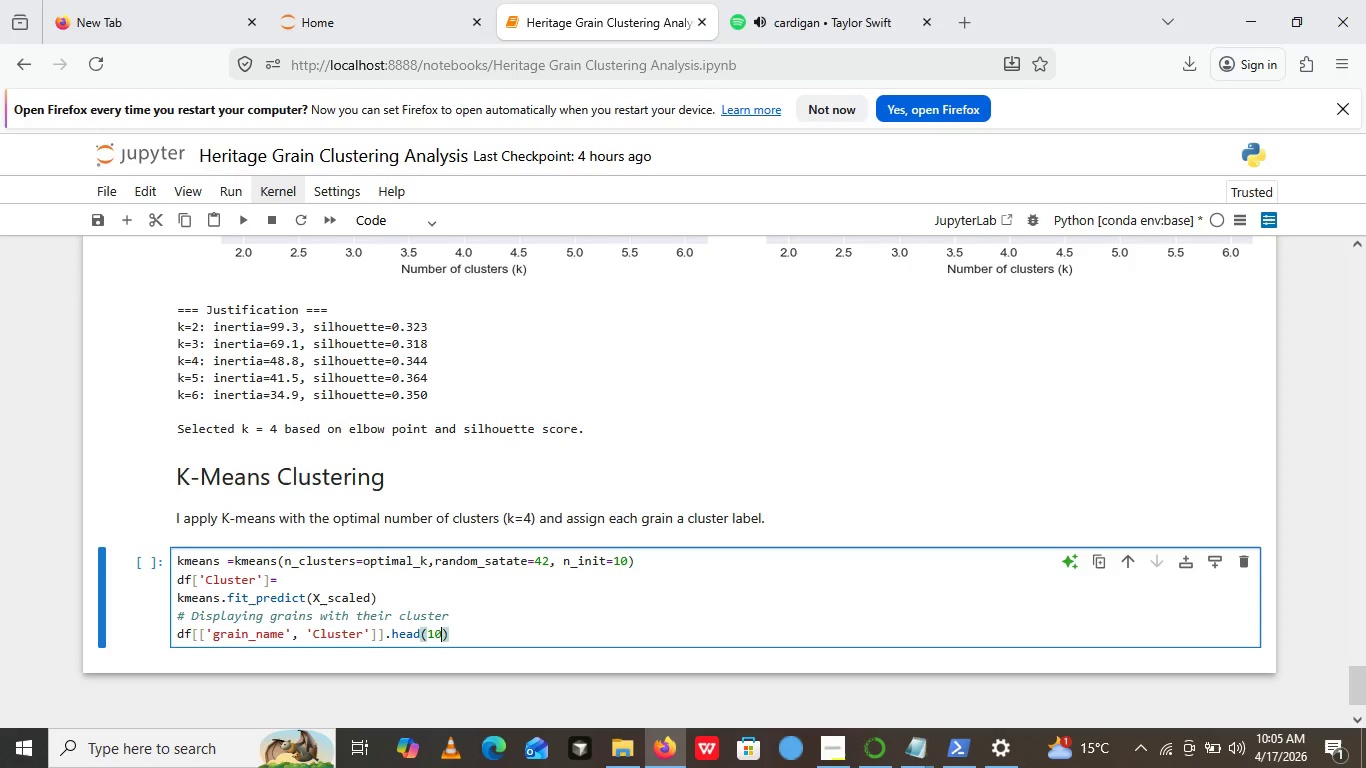 
type(10)
 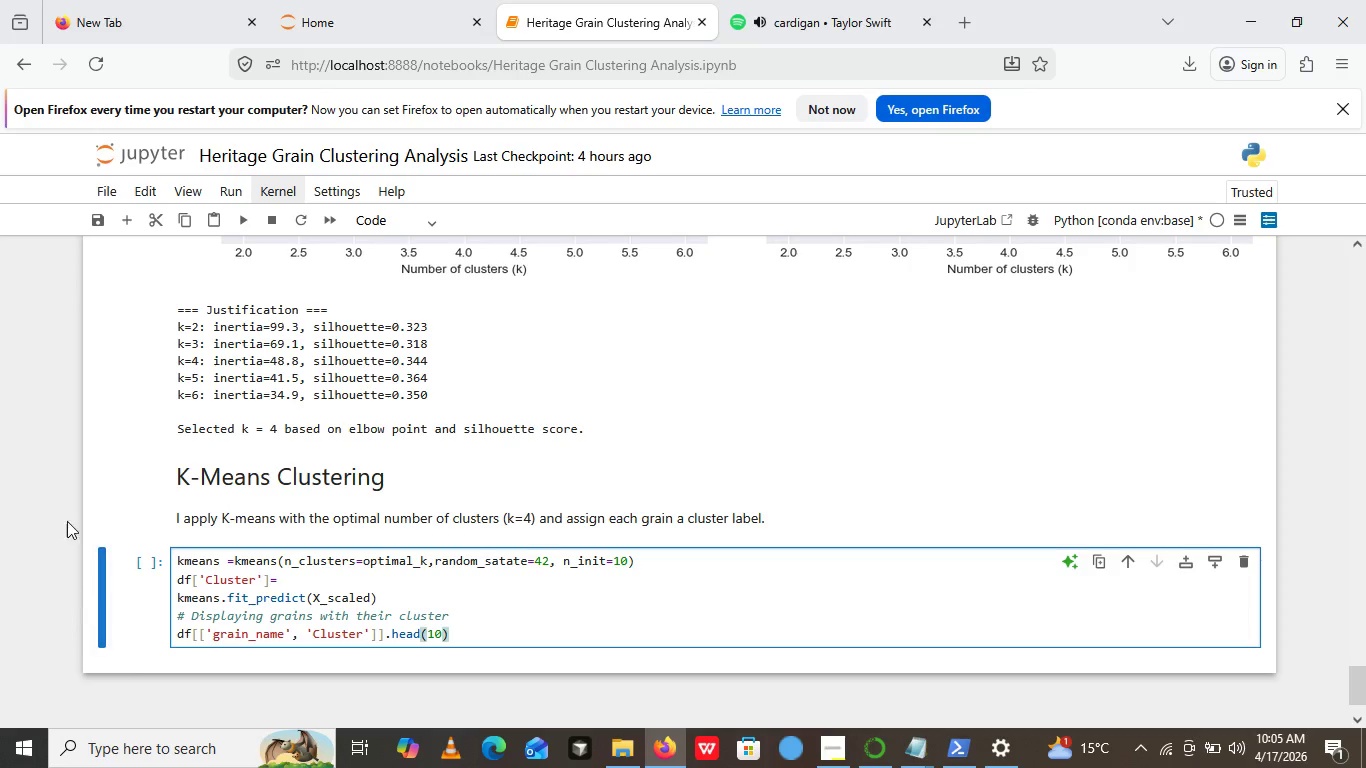 
wait(7.08)
 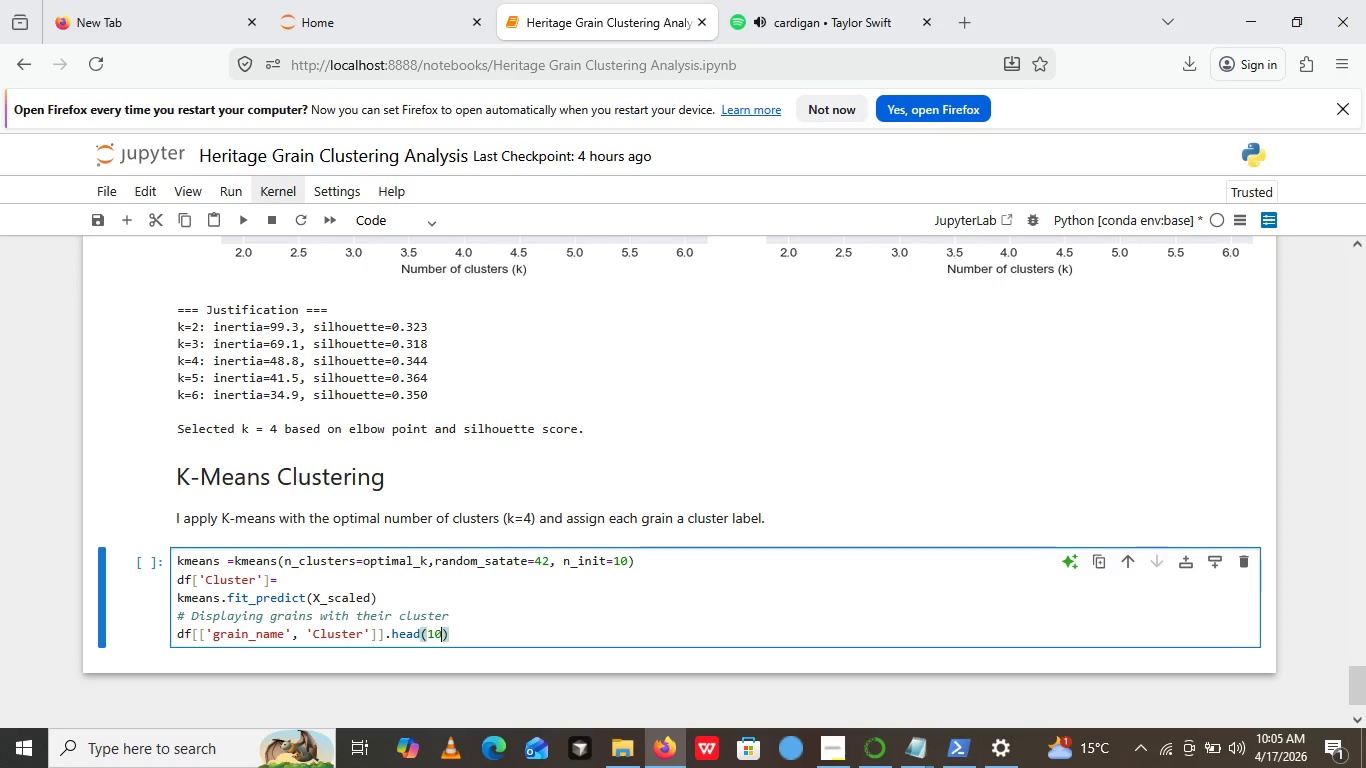 
left_click([242, 207])
 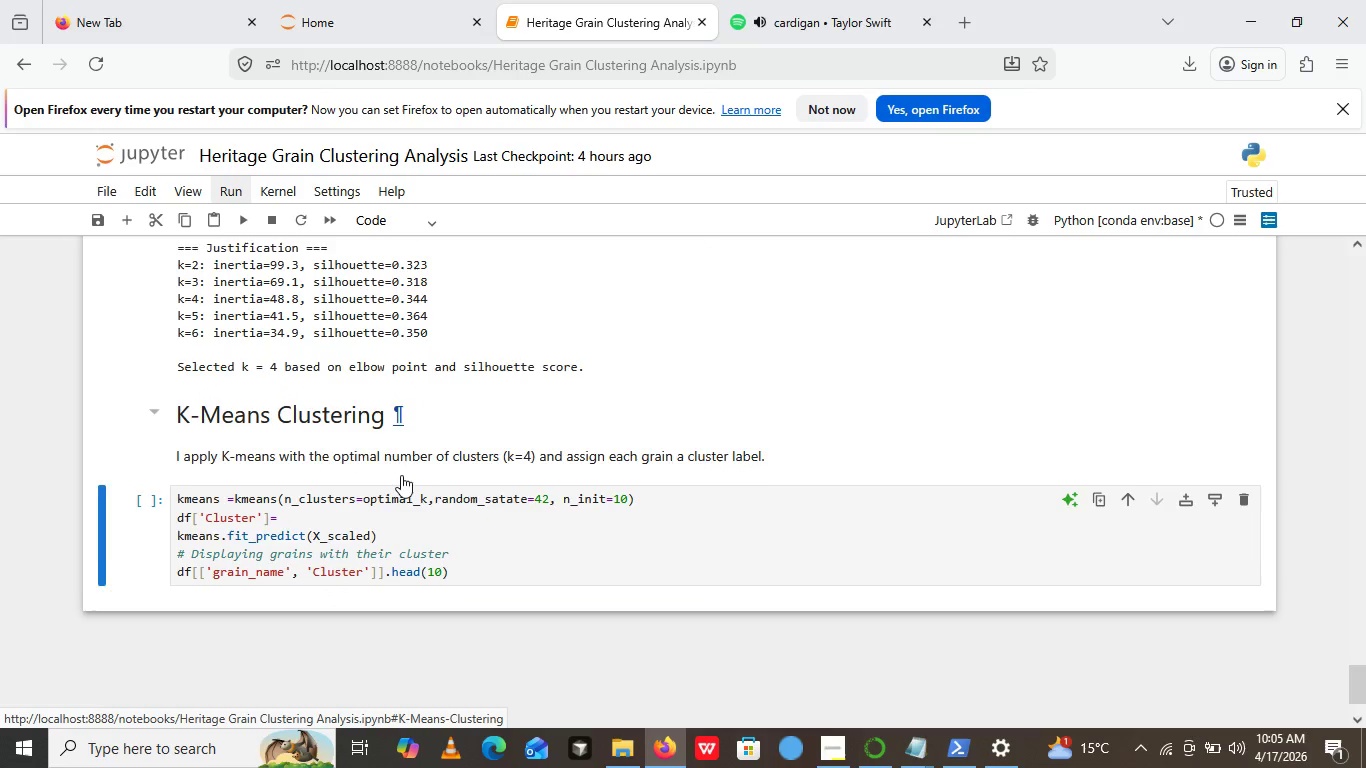 
scroll: coordinate [401, 475], scroll_direction: down, amount: 4.0
 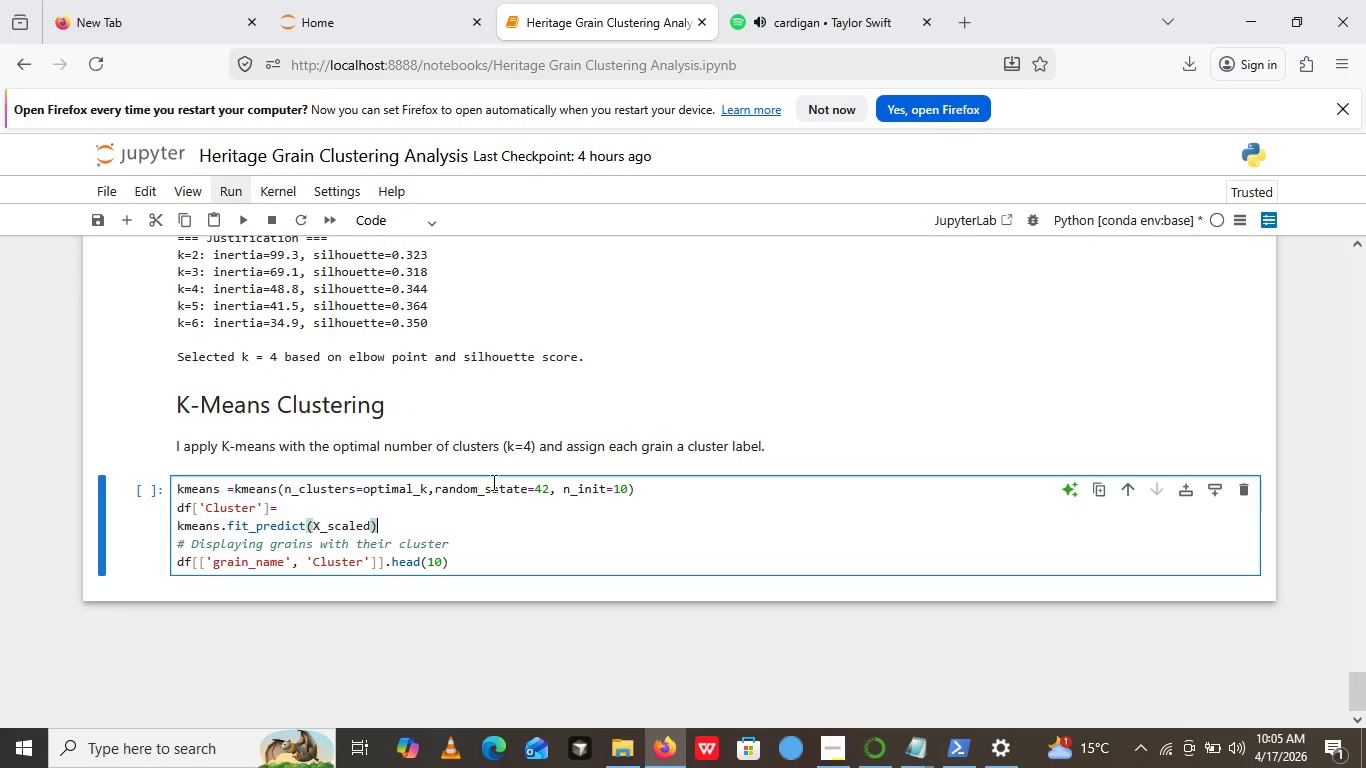 
left_click([519, 525])
 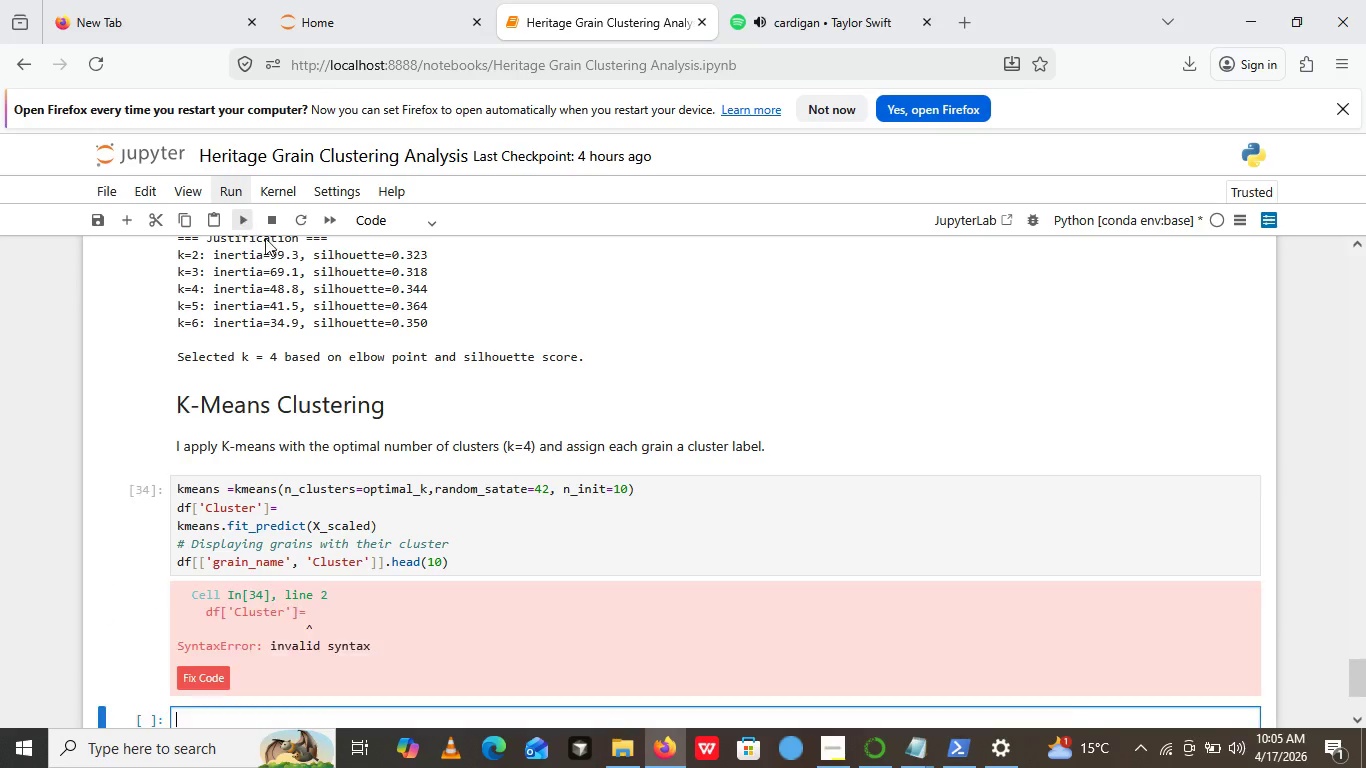 
left_click([243, 221])
 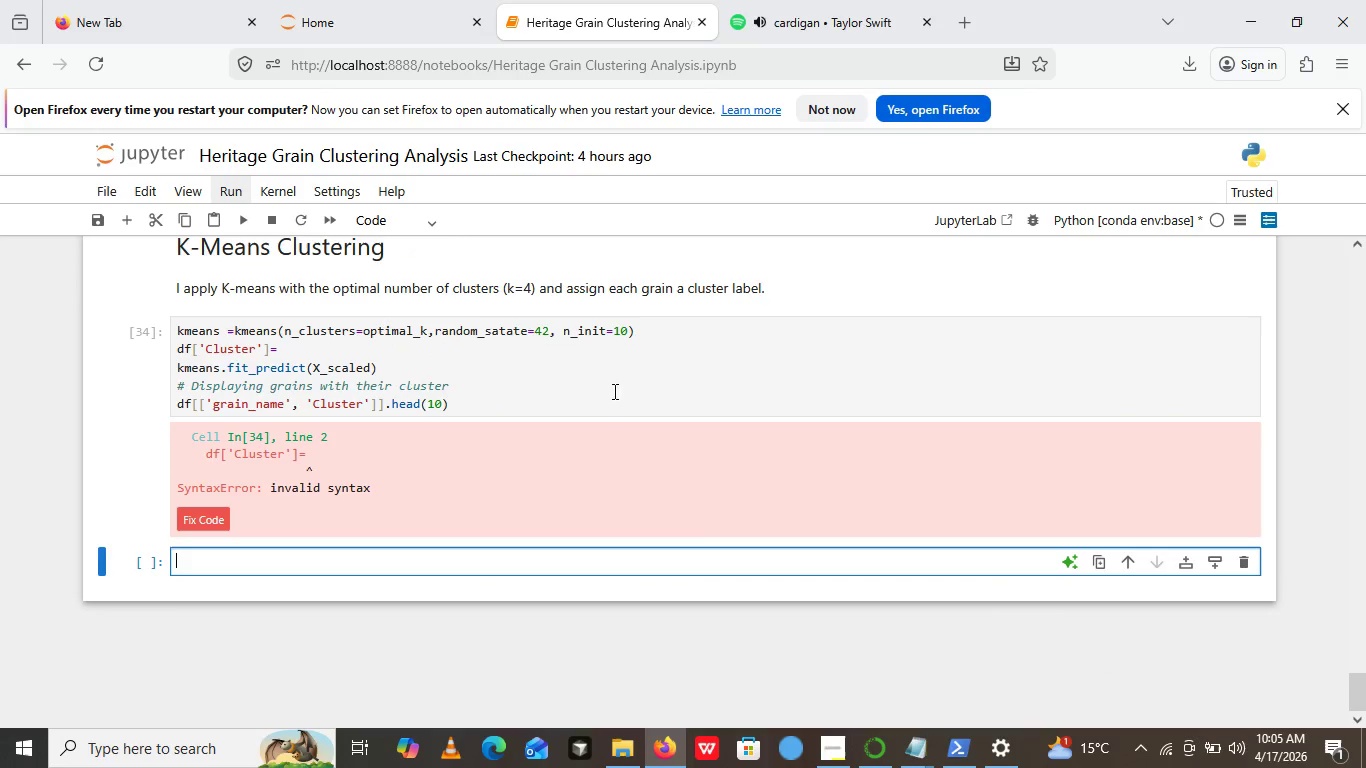 
scroll: coordinate [614, 387], scroll_direction: down, amount: 2.0
 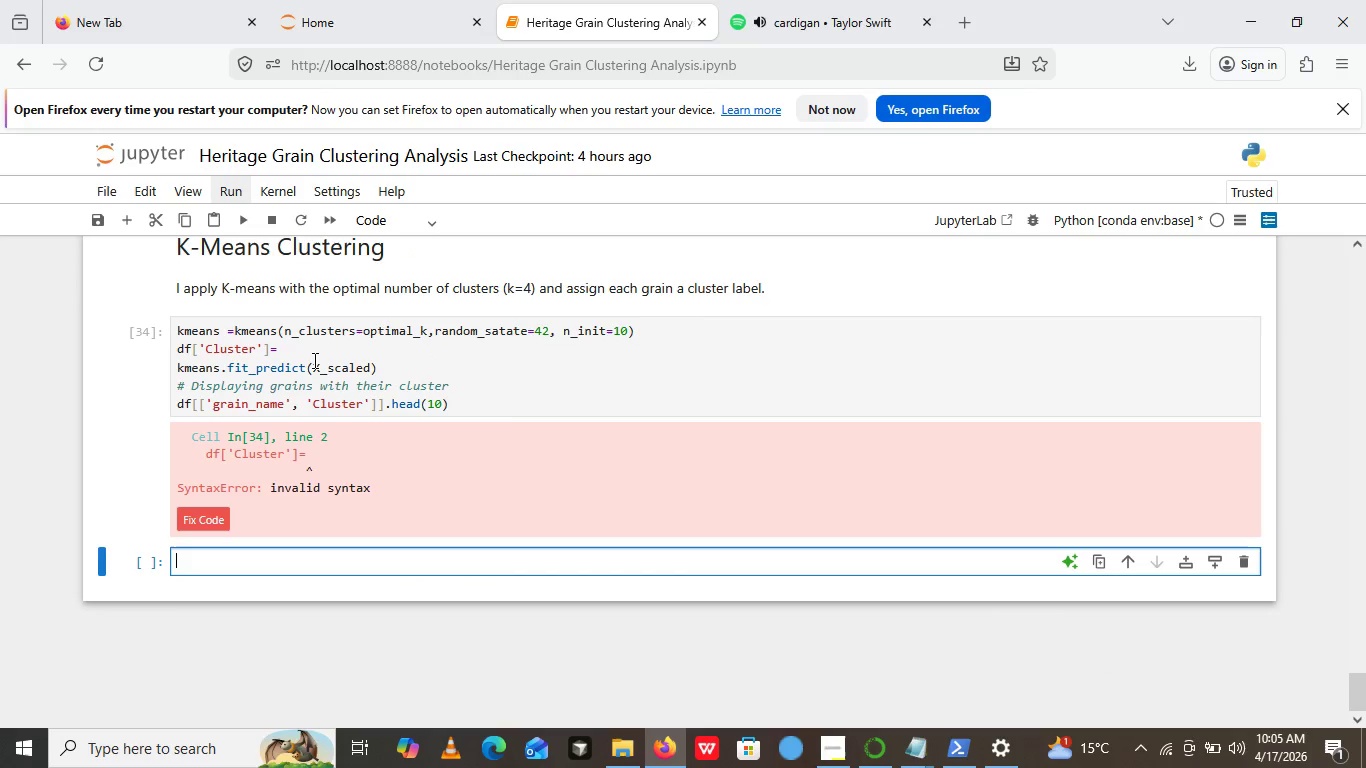 
wait(11.2)
 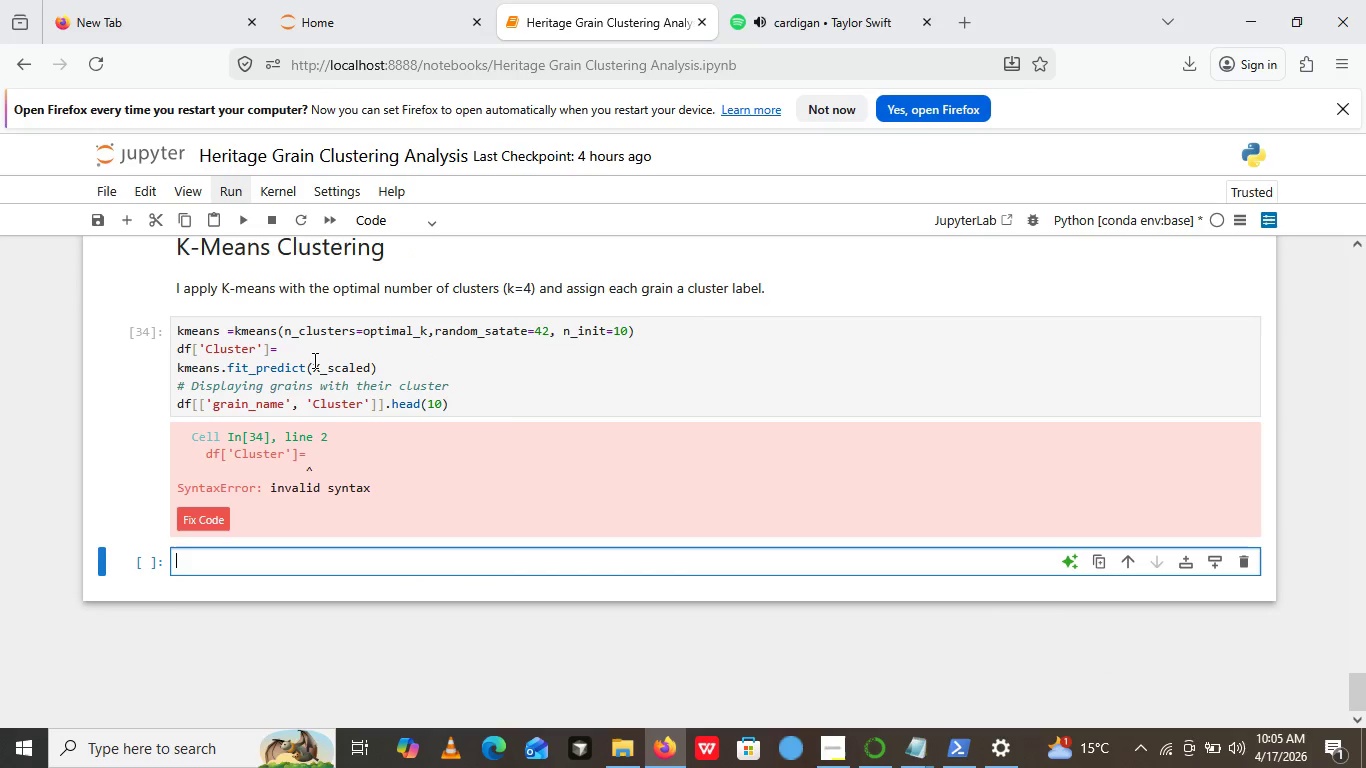 
left_click([181, 375])
 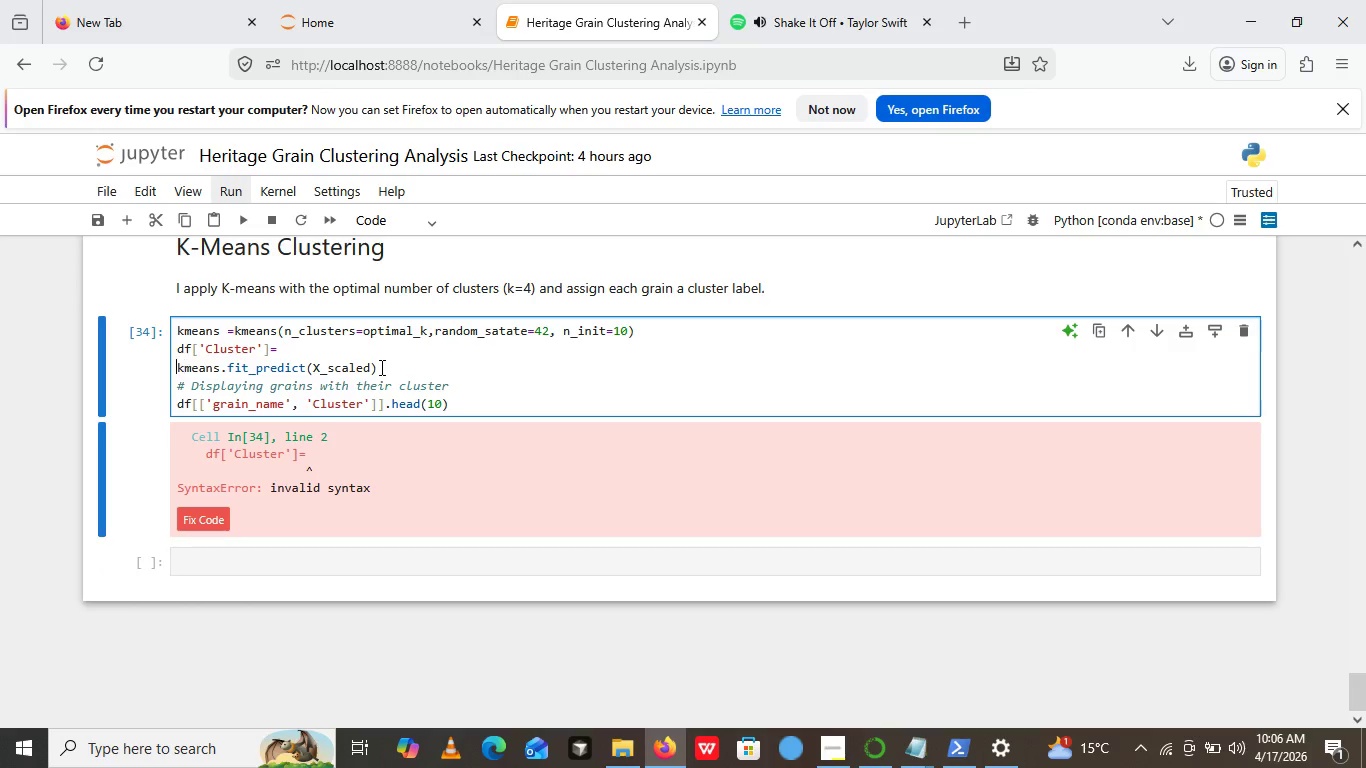 
key(ArrowLeft)
 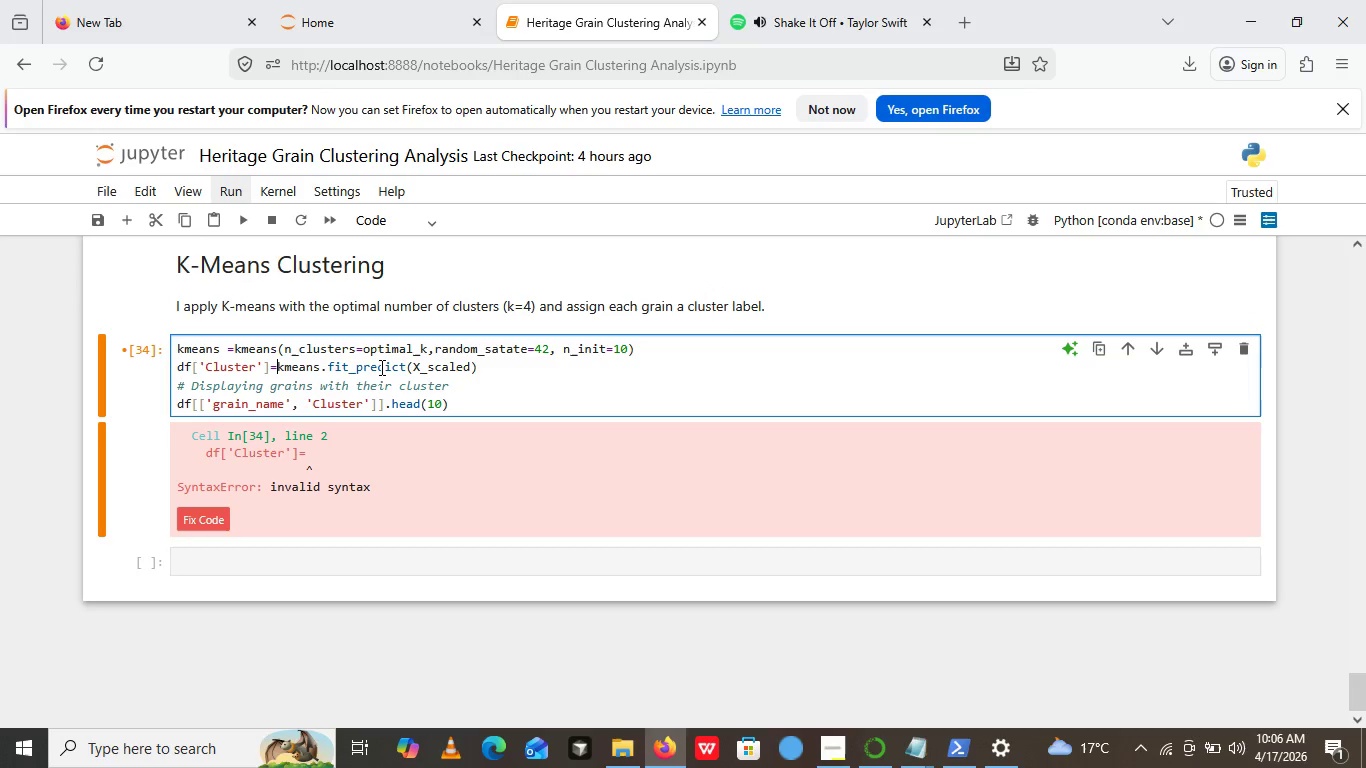 
key(Backspace)
 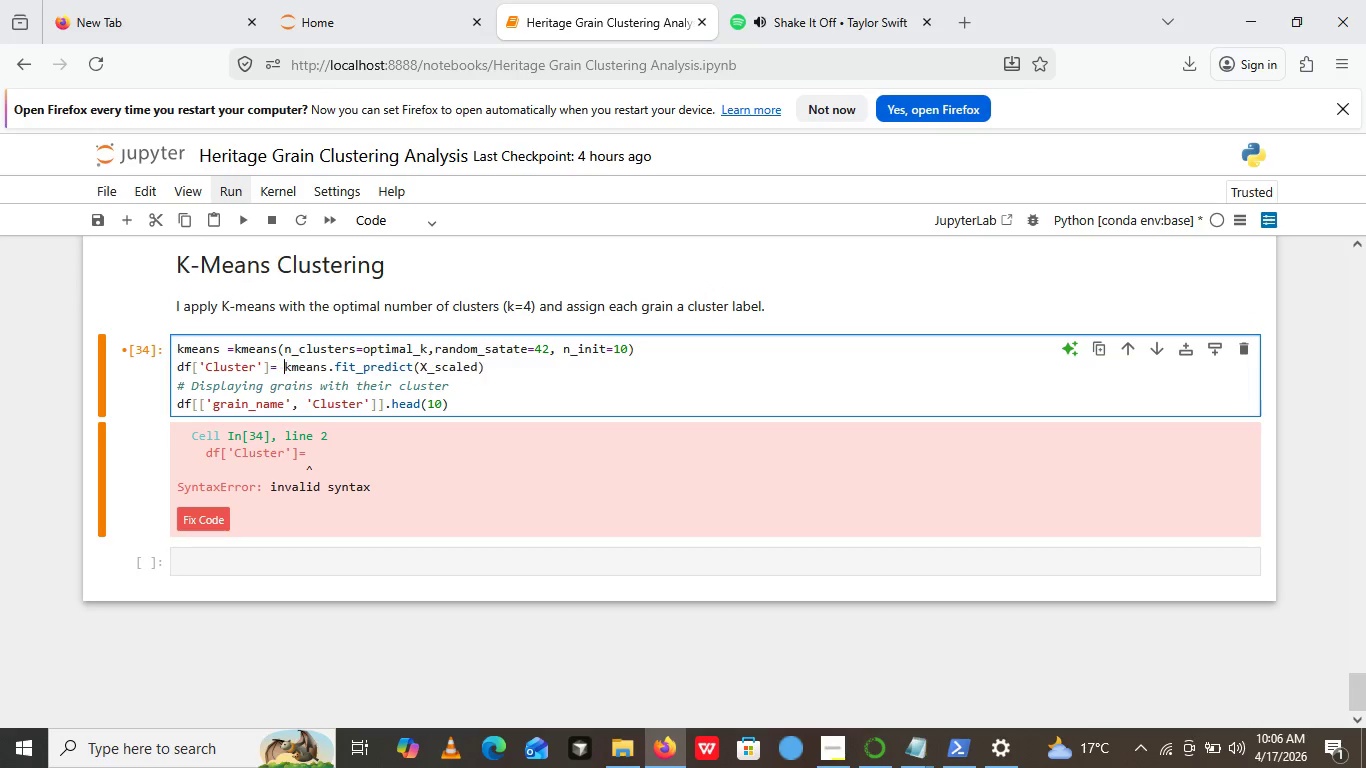 
key(Space)
 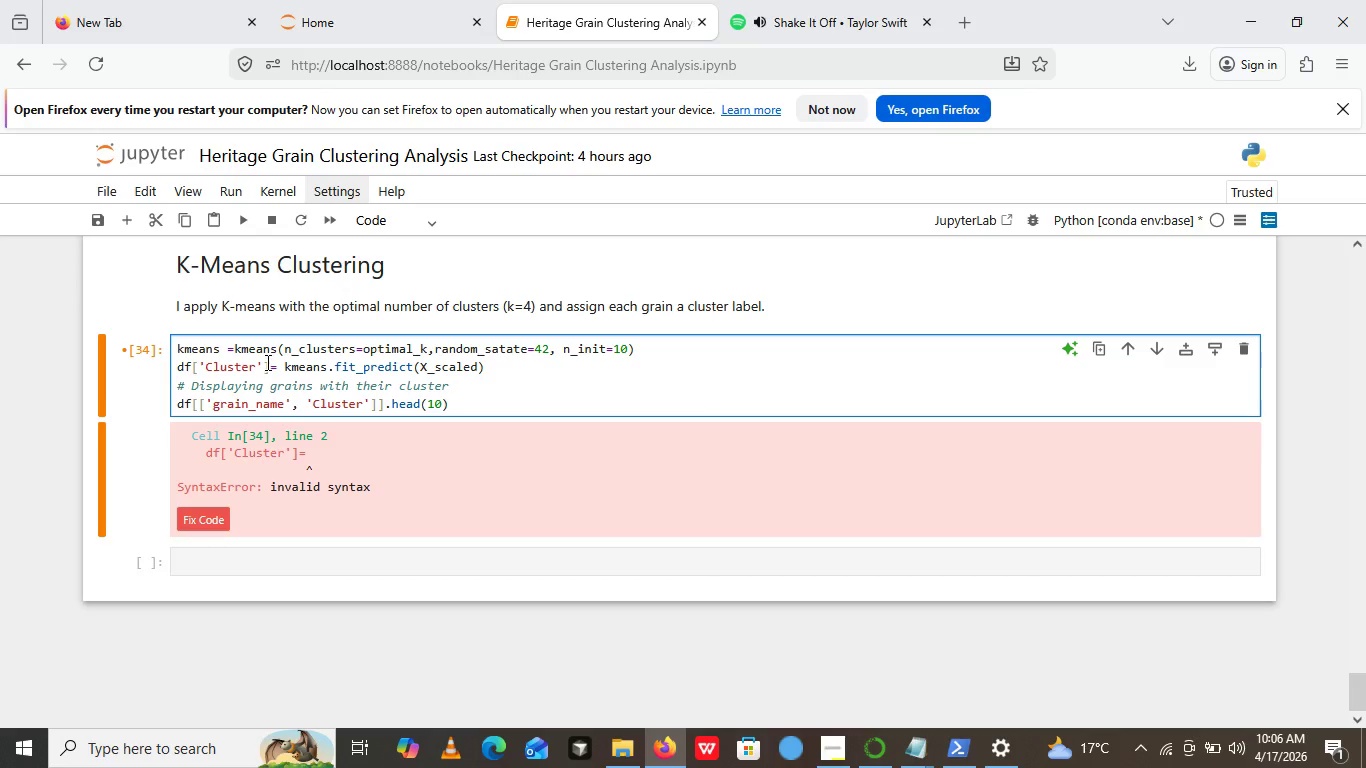 
left_click([266, 362])
 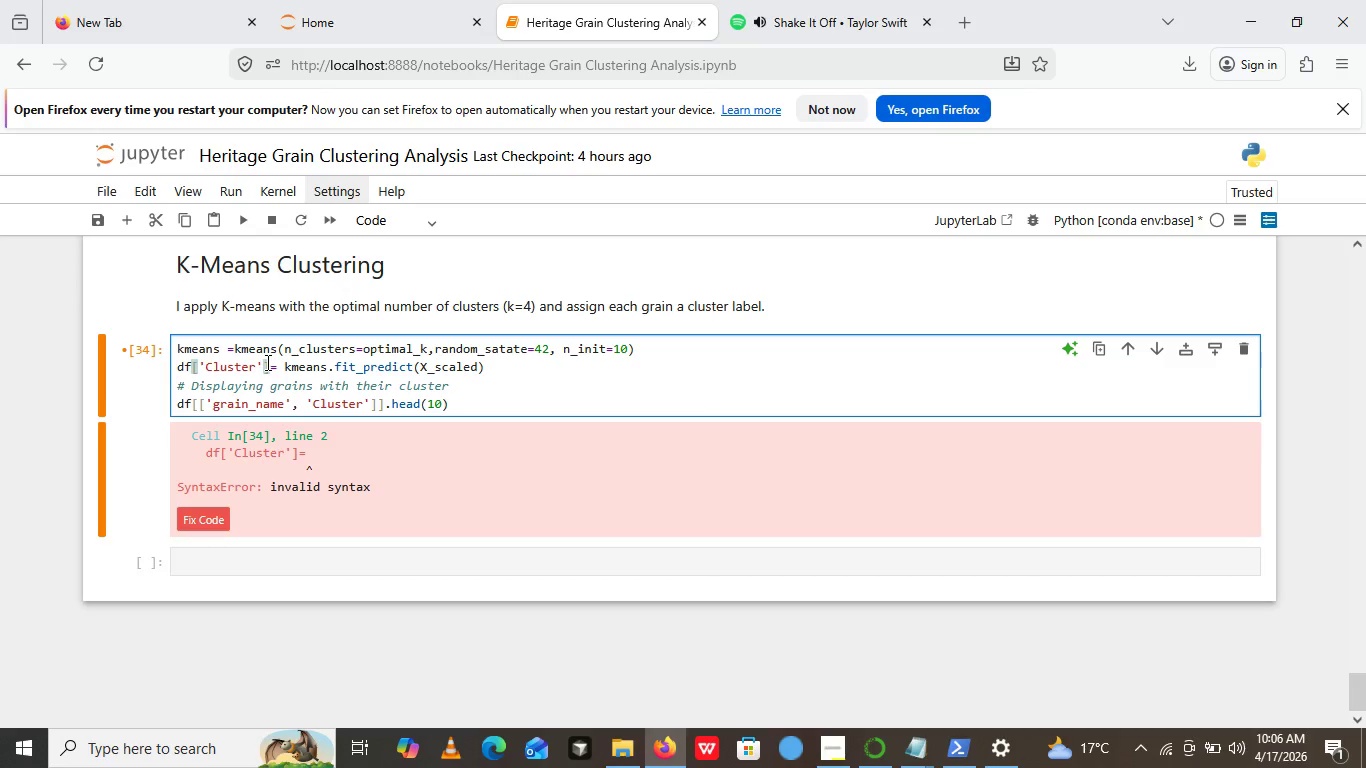 
left_click([266, 362])
 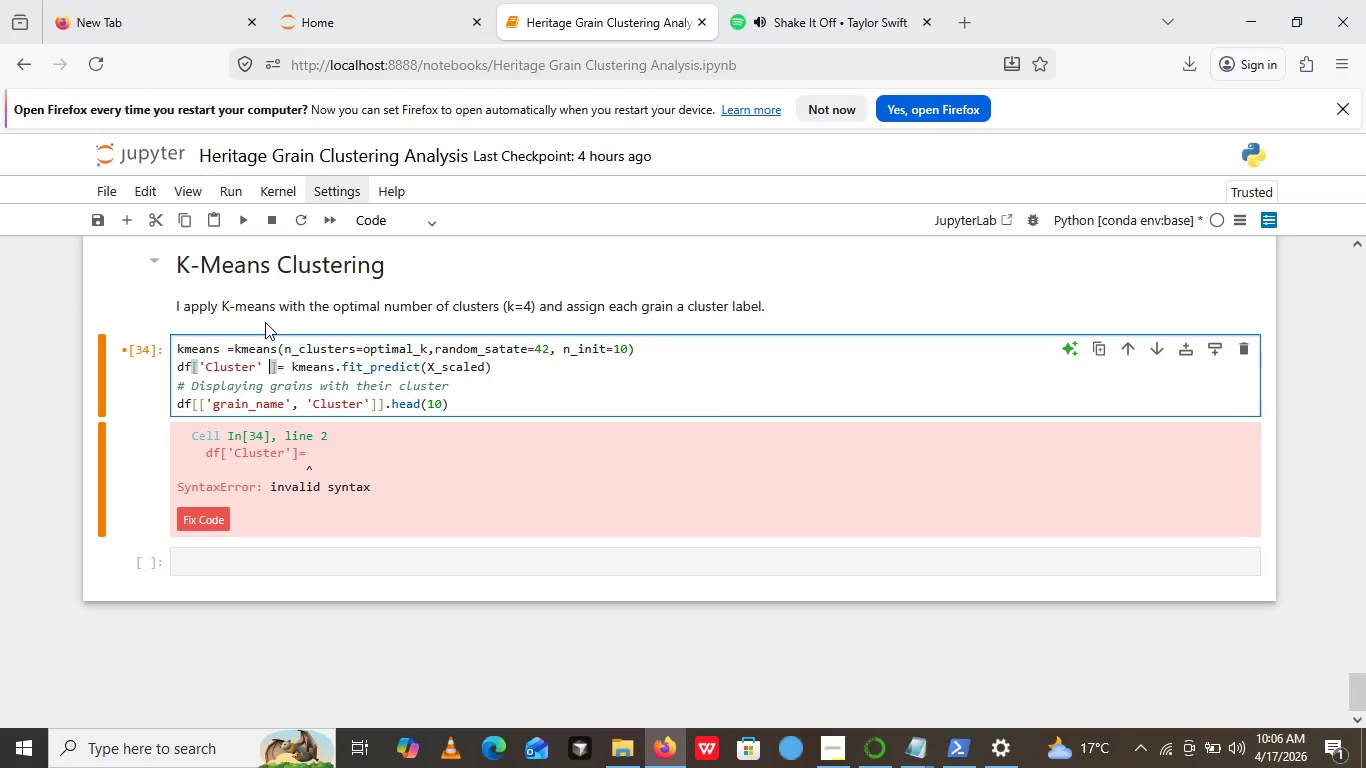 
key(Space)
 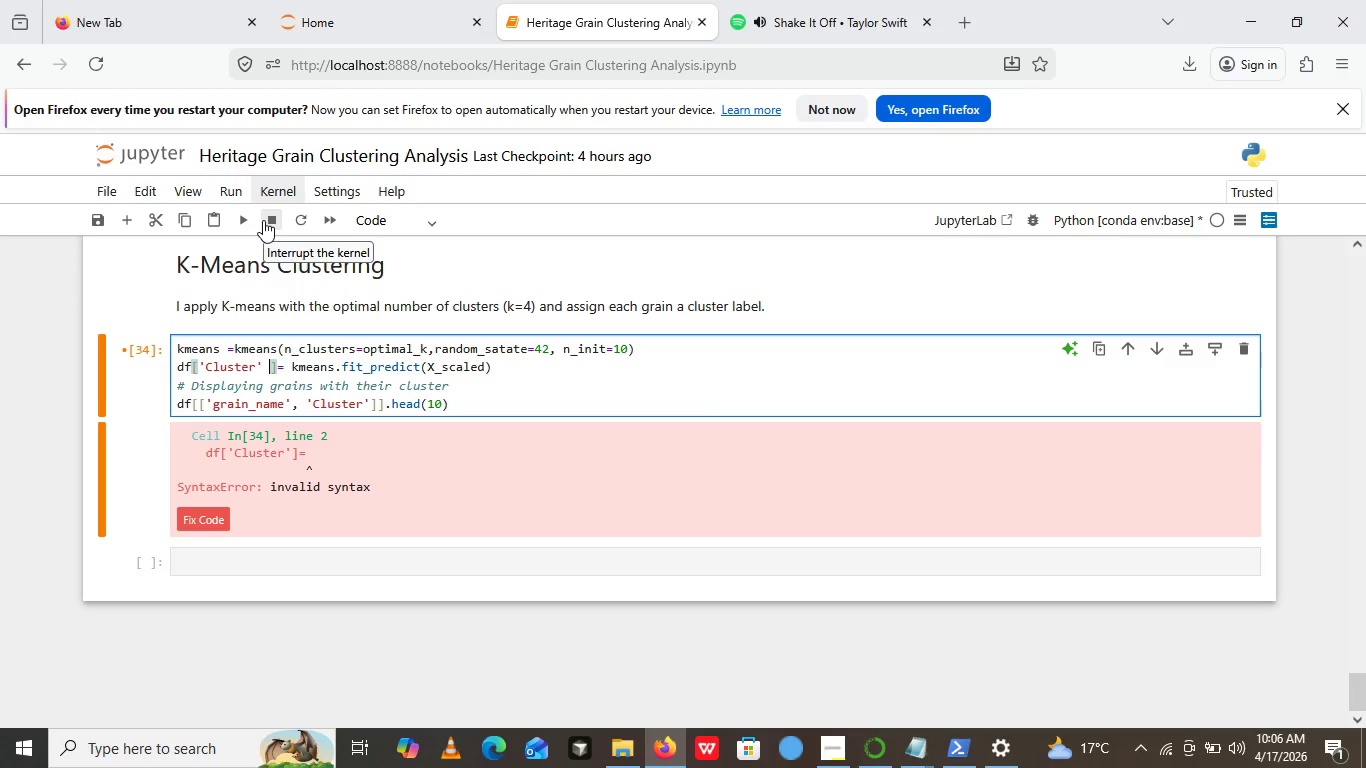 
wait(6.06)
 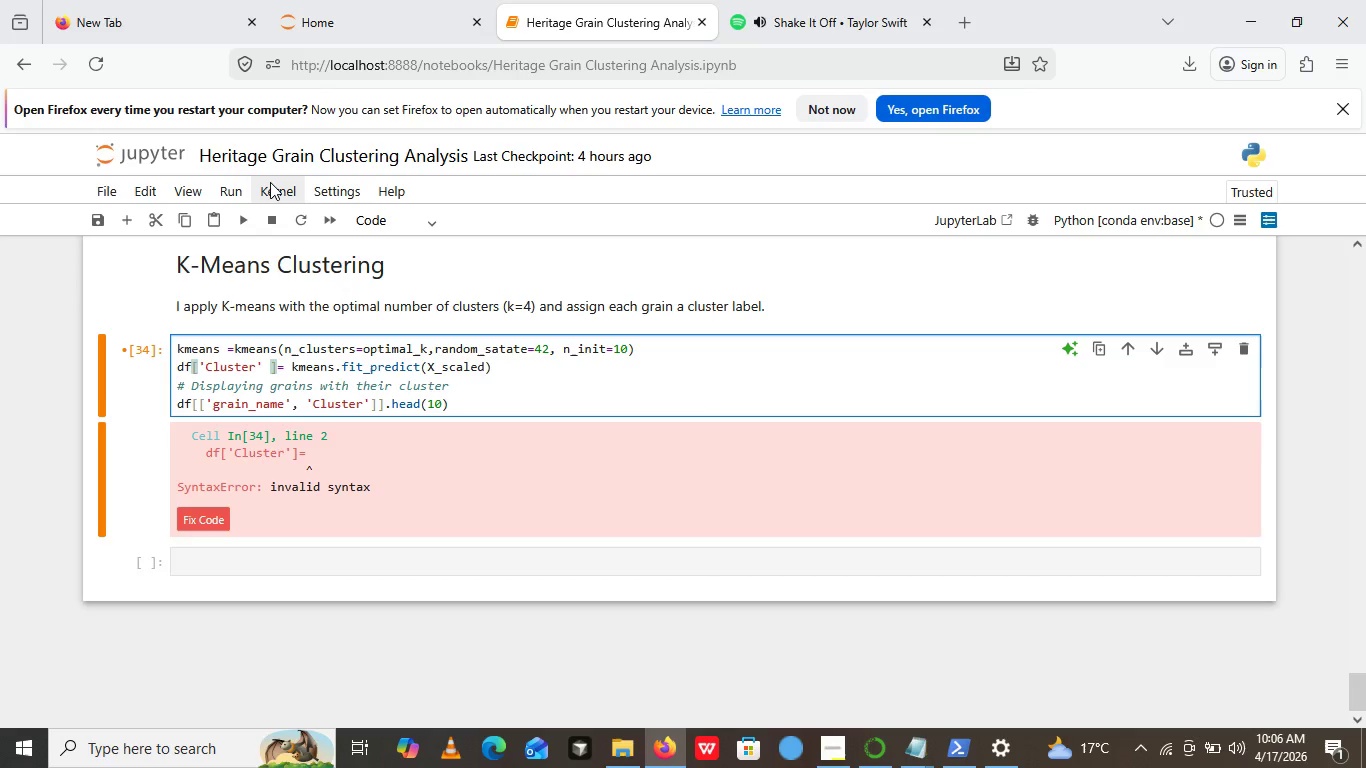 
key(Backspace)
 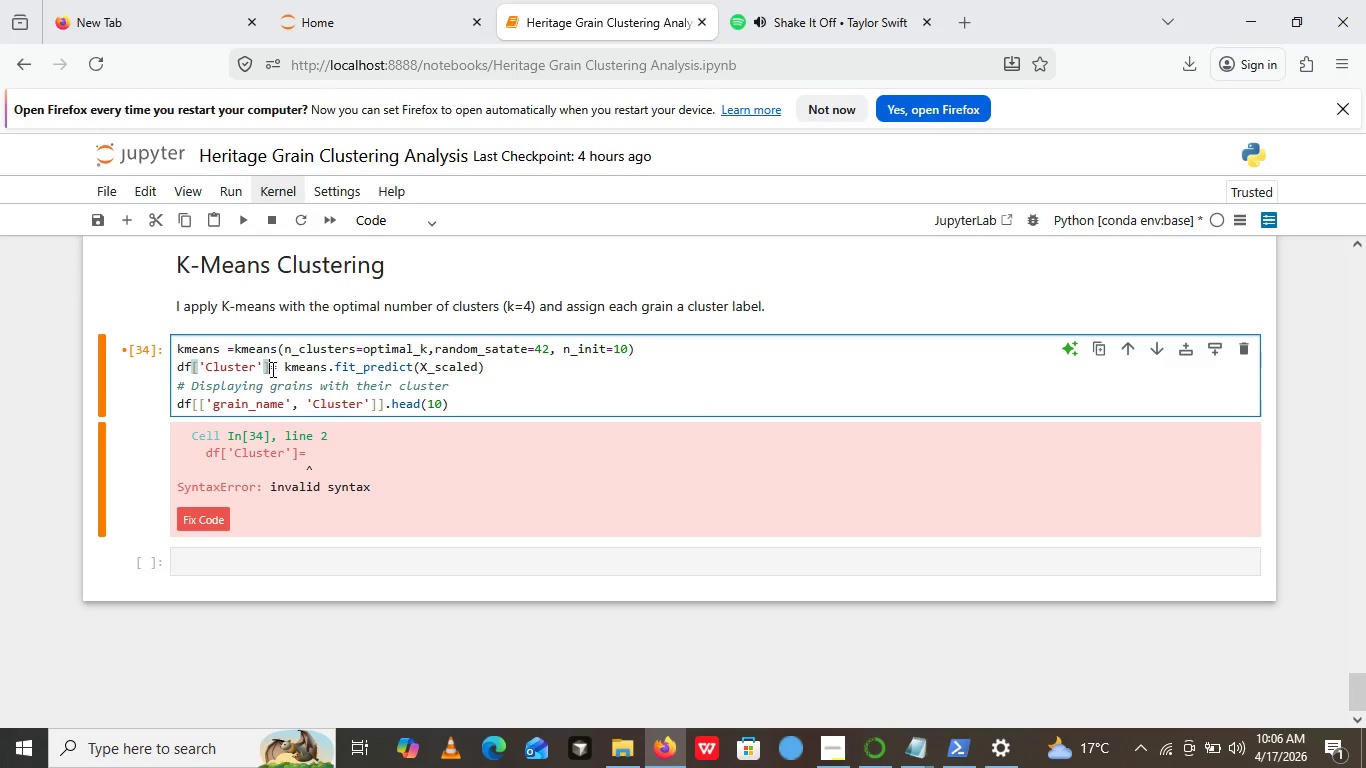 
left_click([271, 369])
 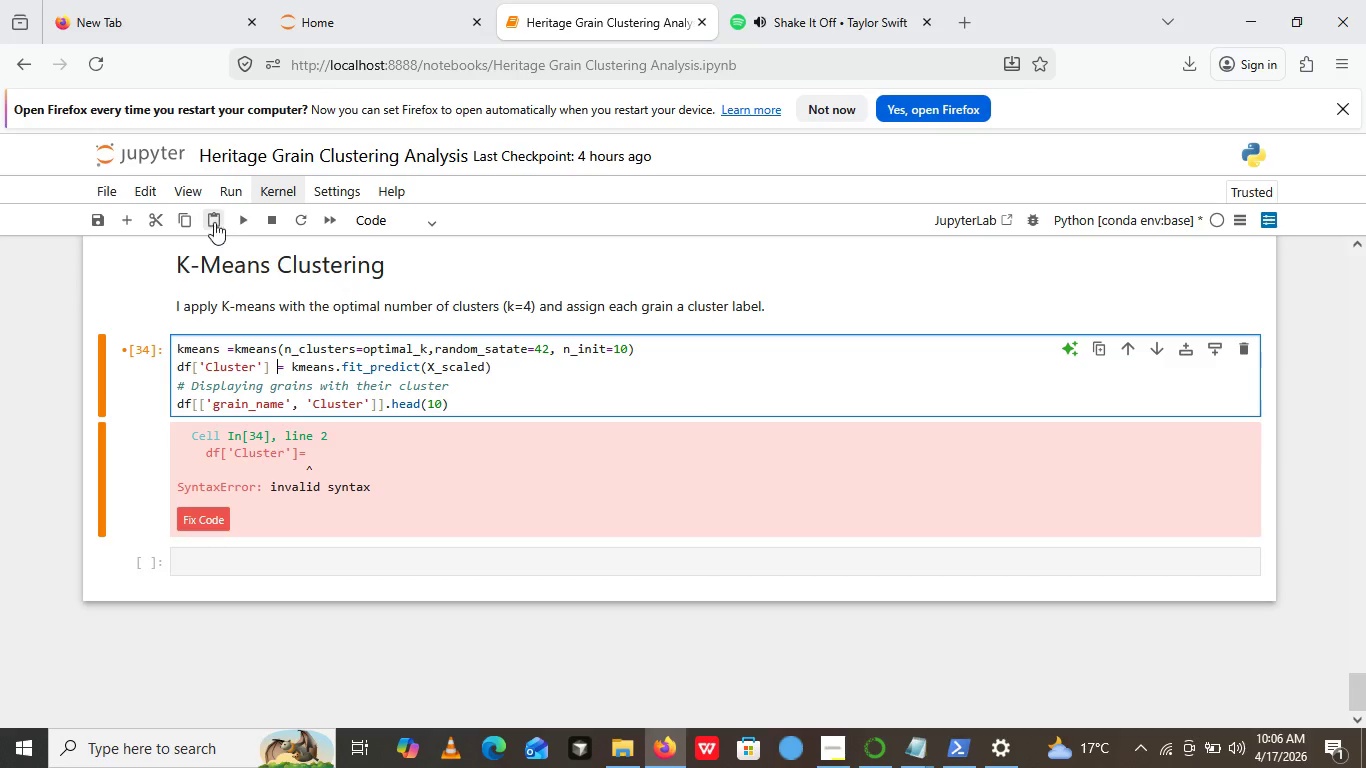 
key(Space)
 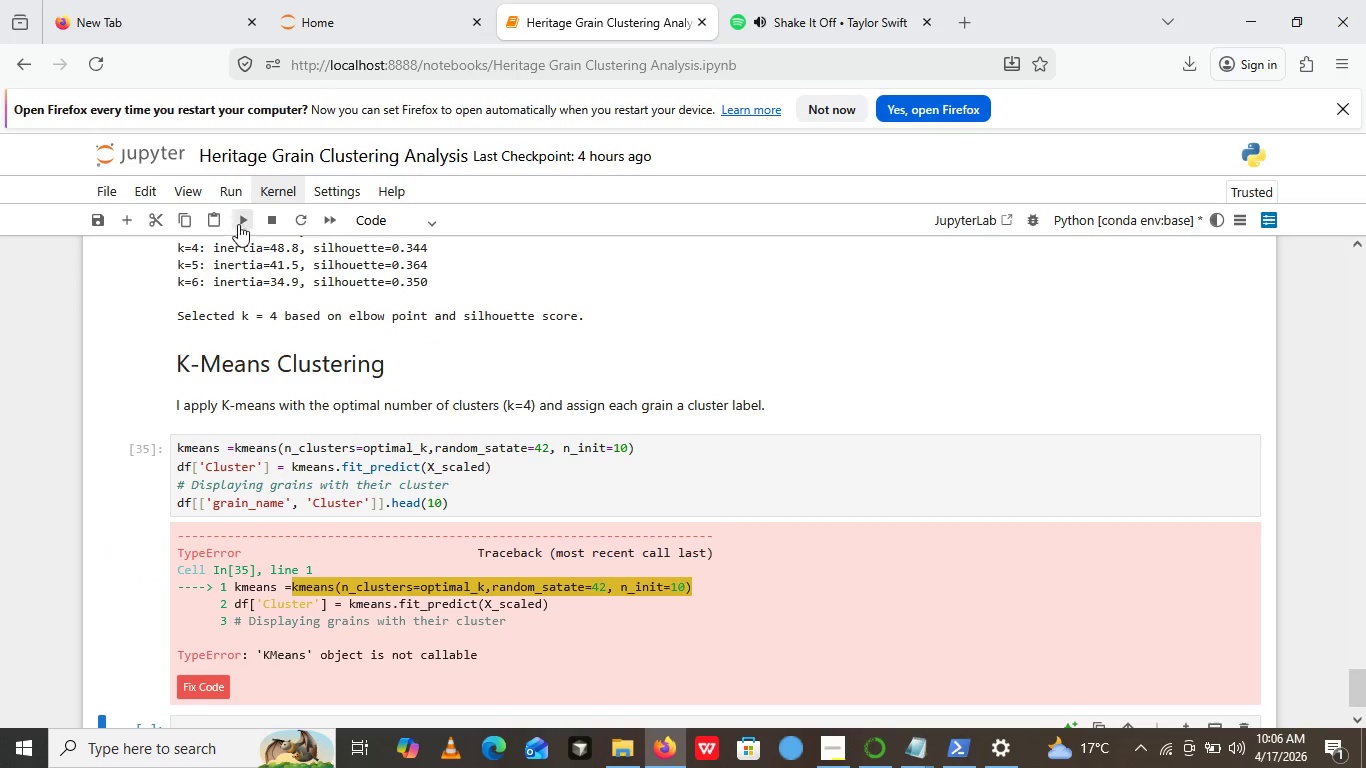 
left_click([235, 218])
 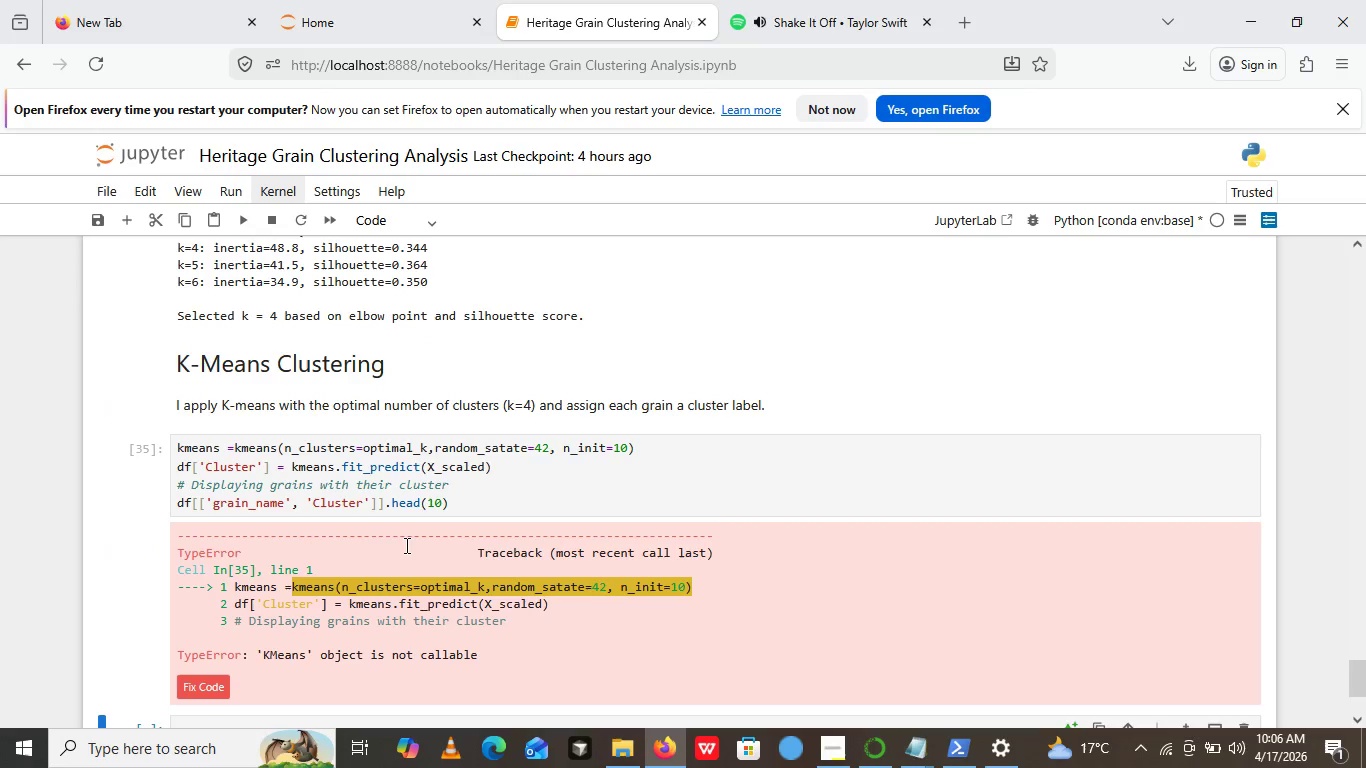 
scroll: coordinate [374, 382], scroll_direction: none, amount: 0.0
 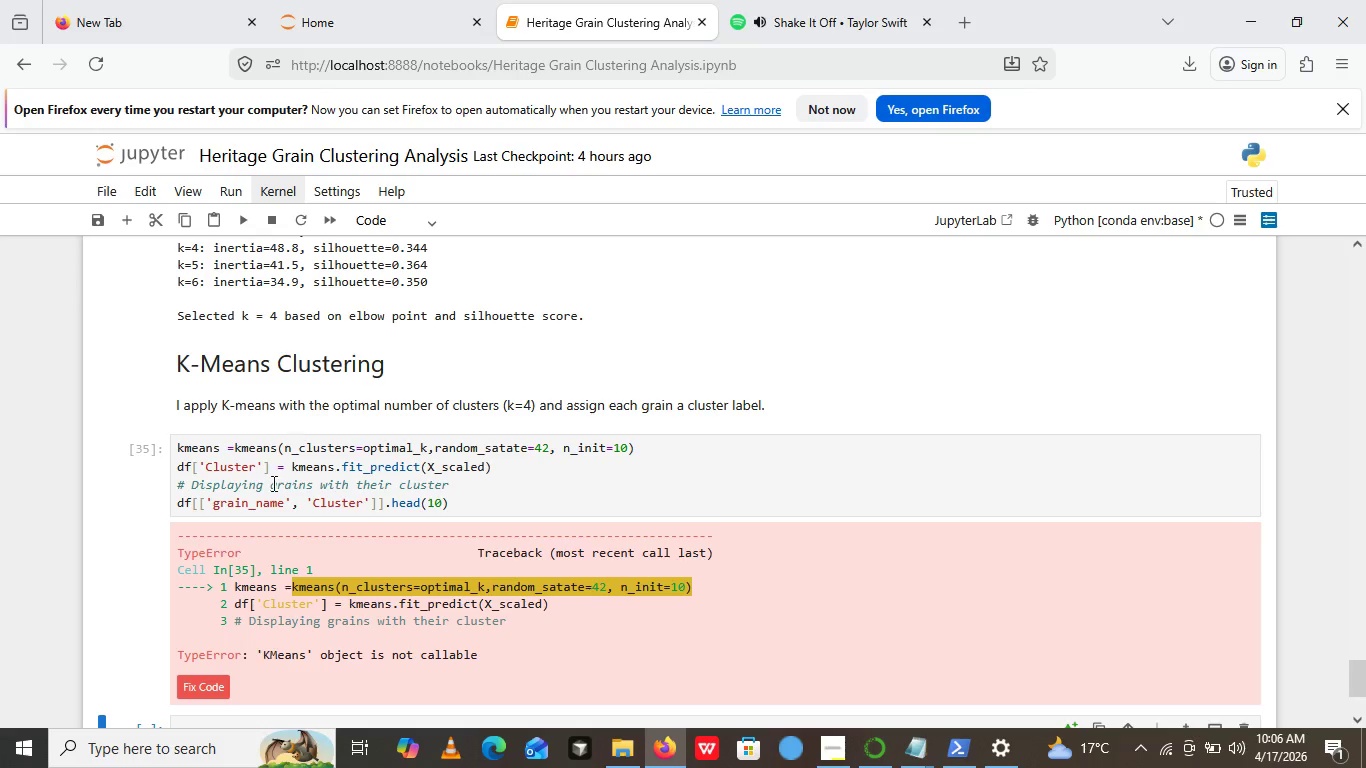 
wait(18.39)
 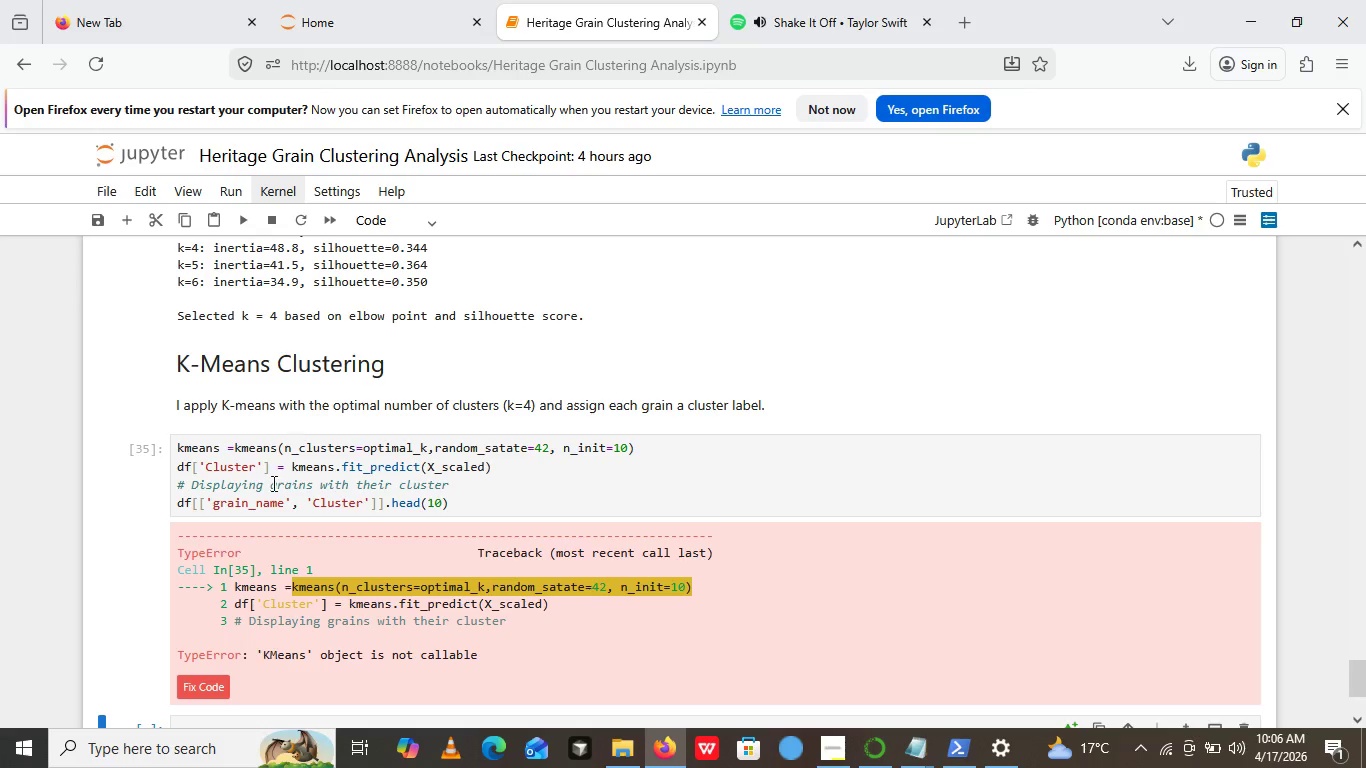 
left_click([237, 449])
 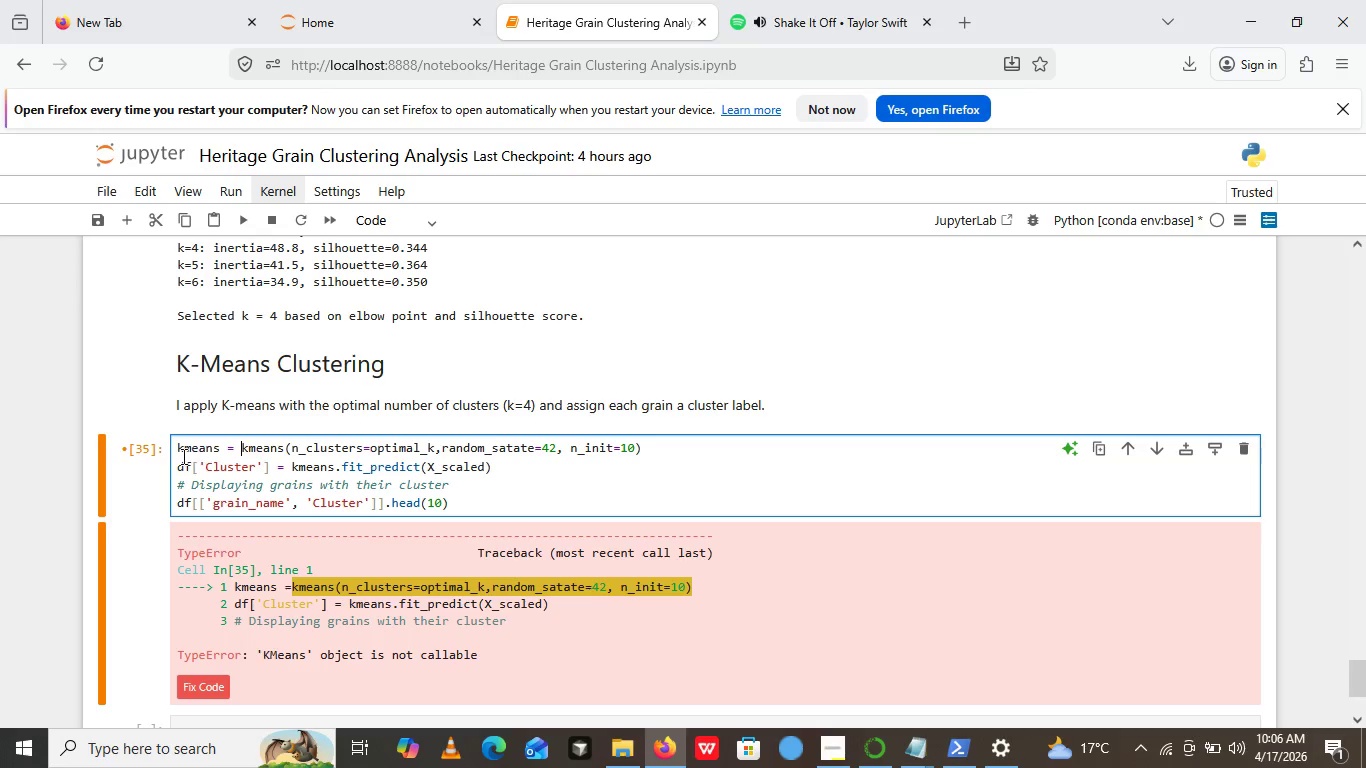 
key(Space)
 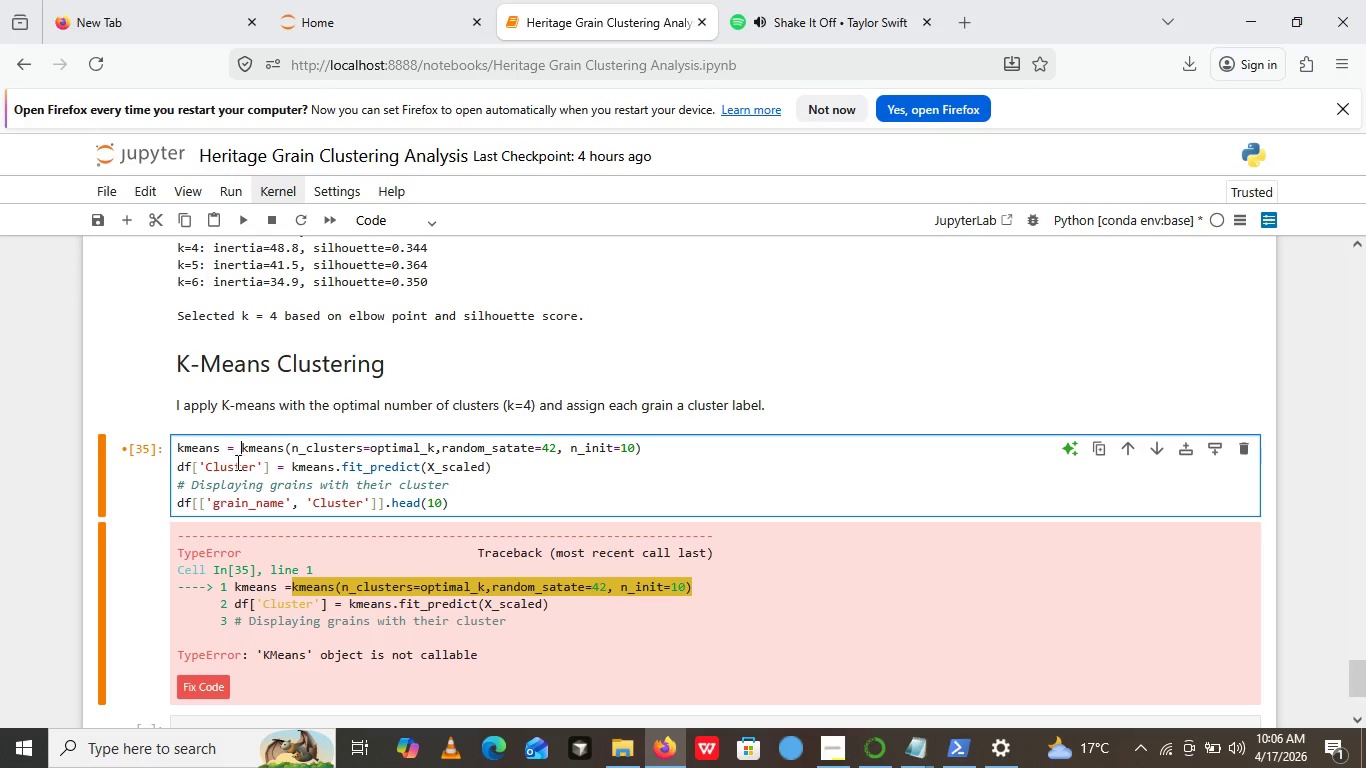 
wait(8.23)
 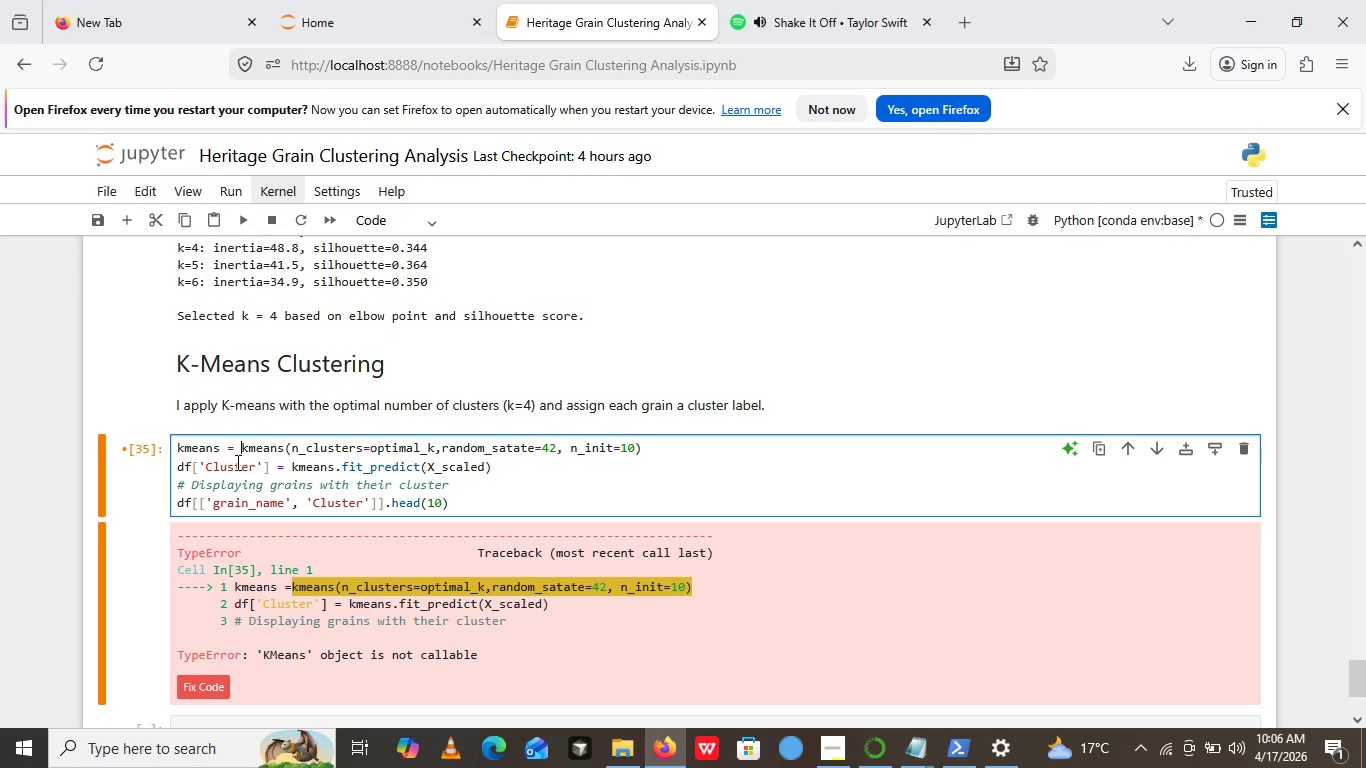 
left_click([254, 450])
 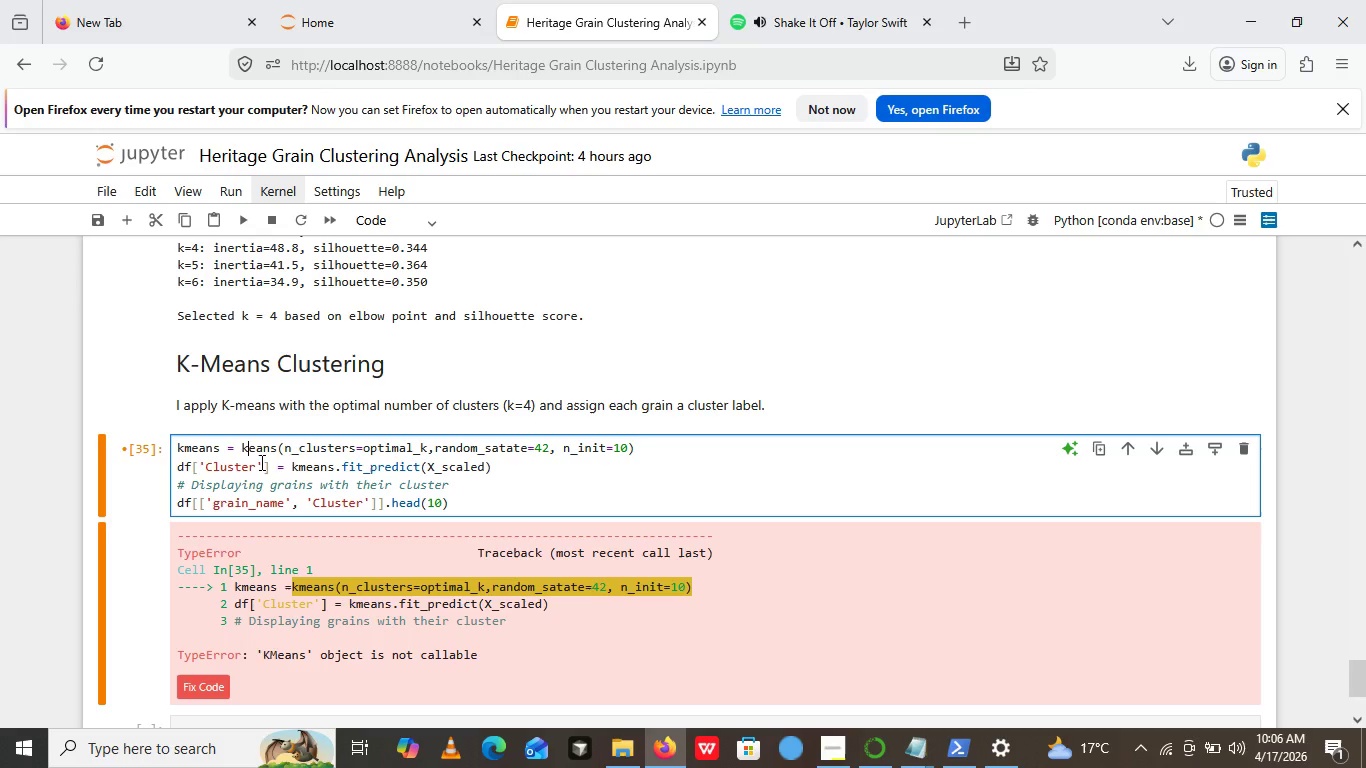 
key(Backspace)
 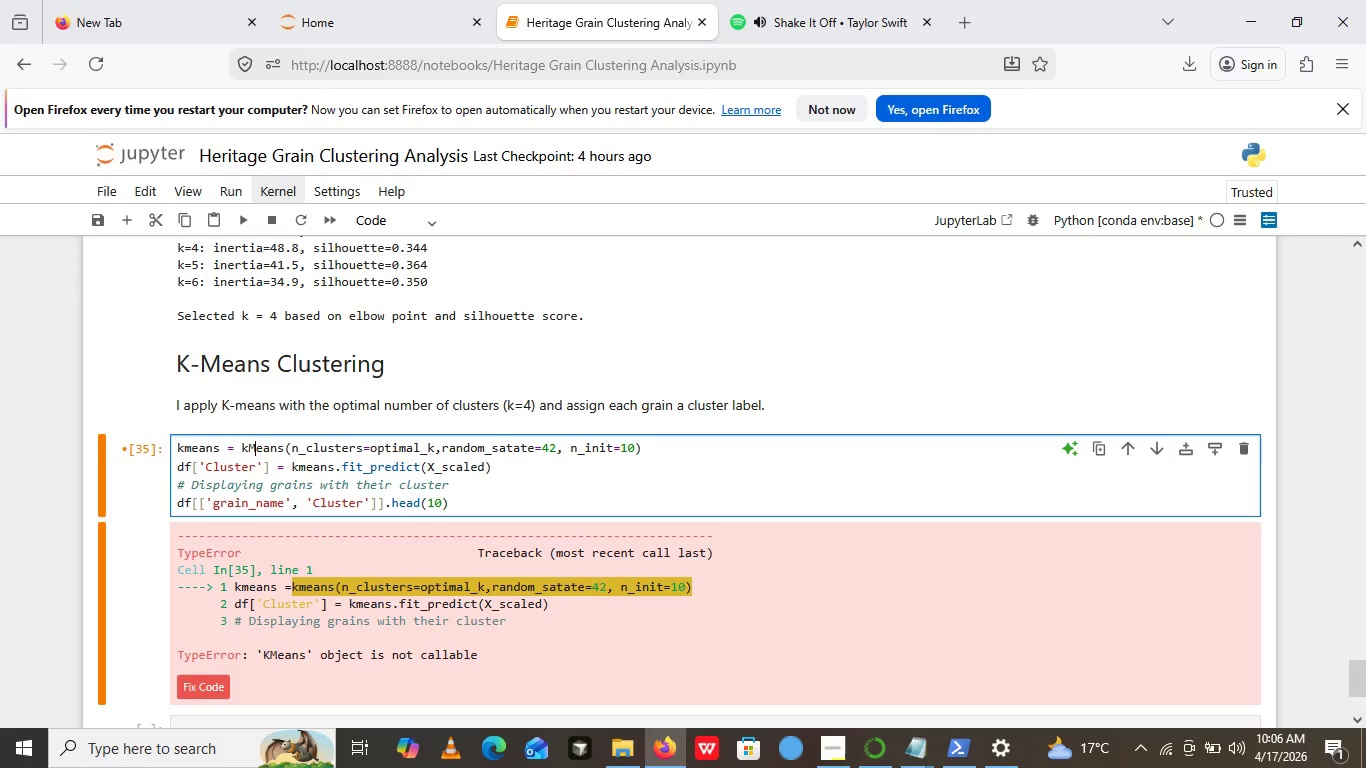 
key(Shift+M)
 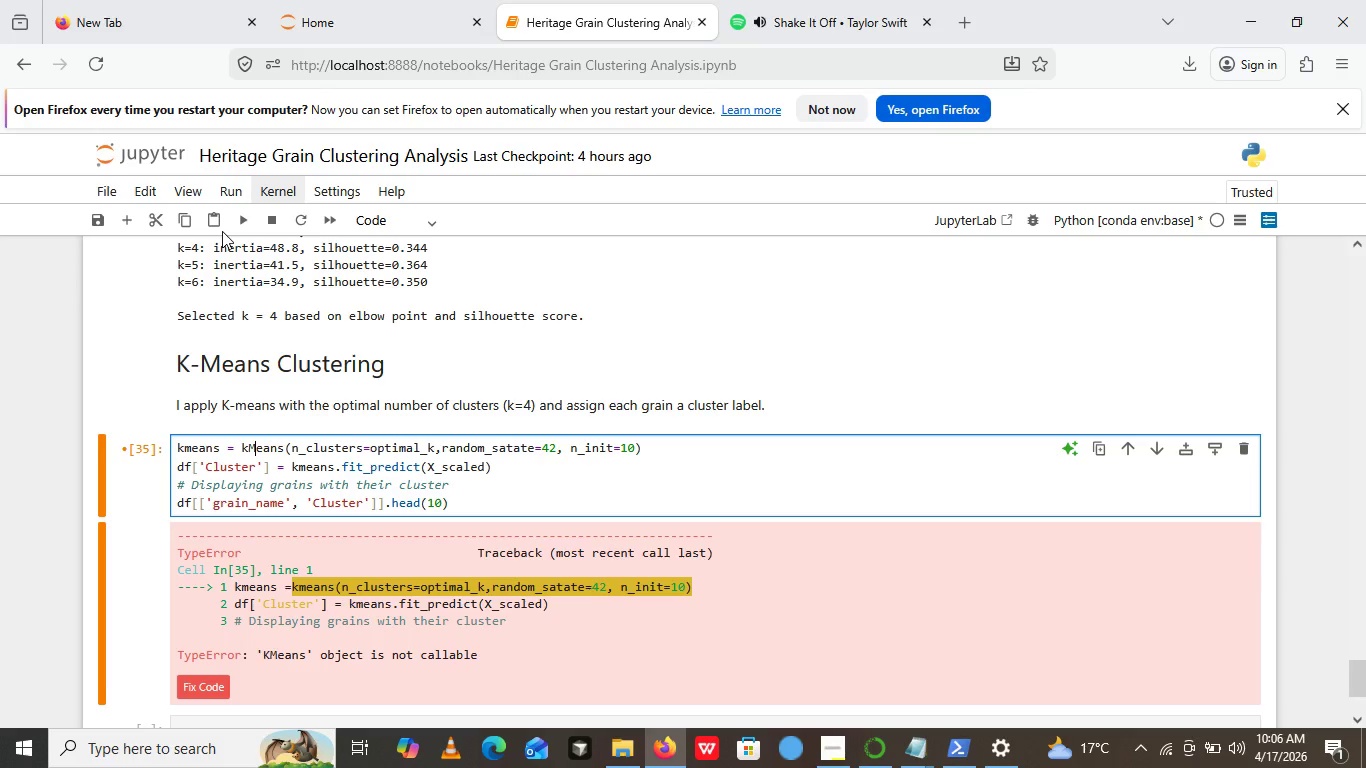 
left_click([235, 225])
 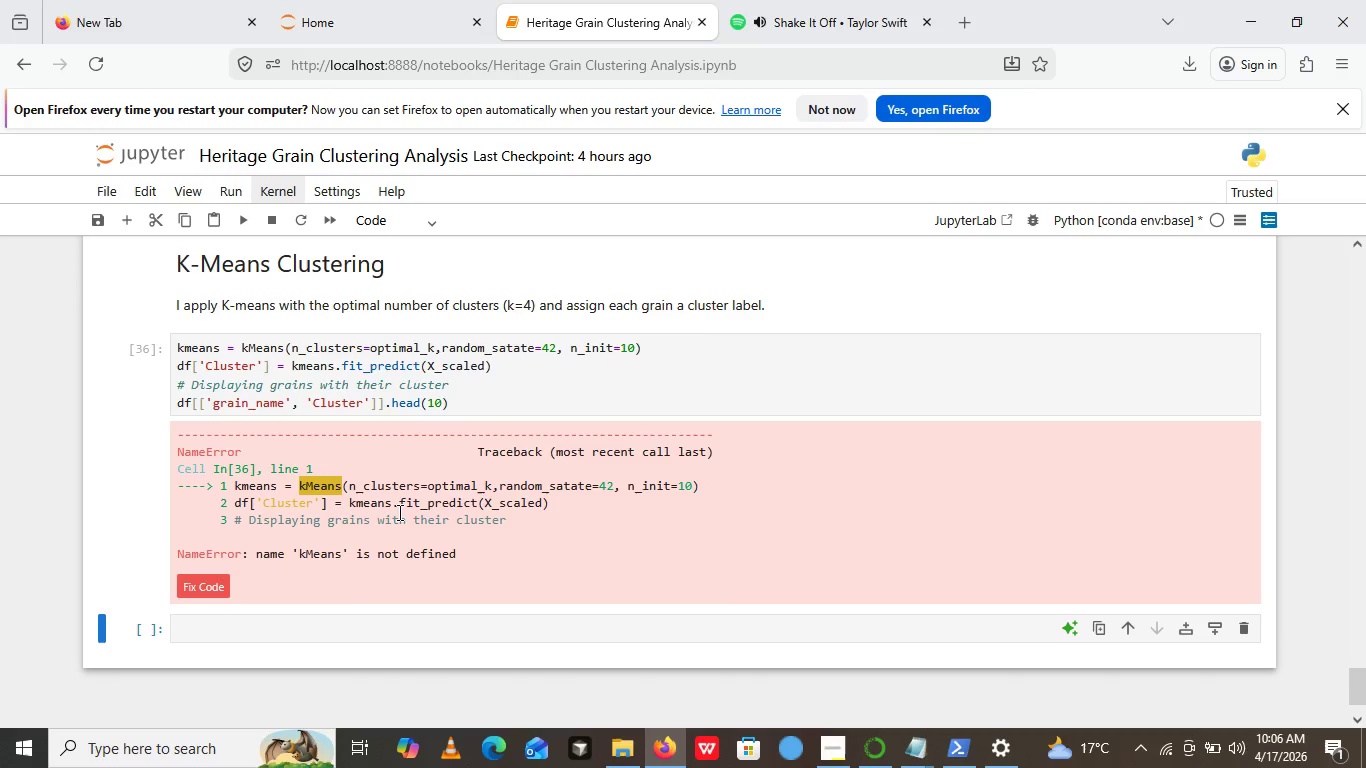 
scroll: coordinate [541, 453], scroll_direction: down, amount: 1.0
 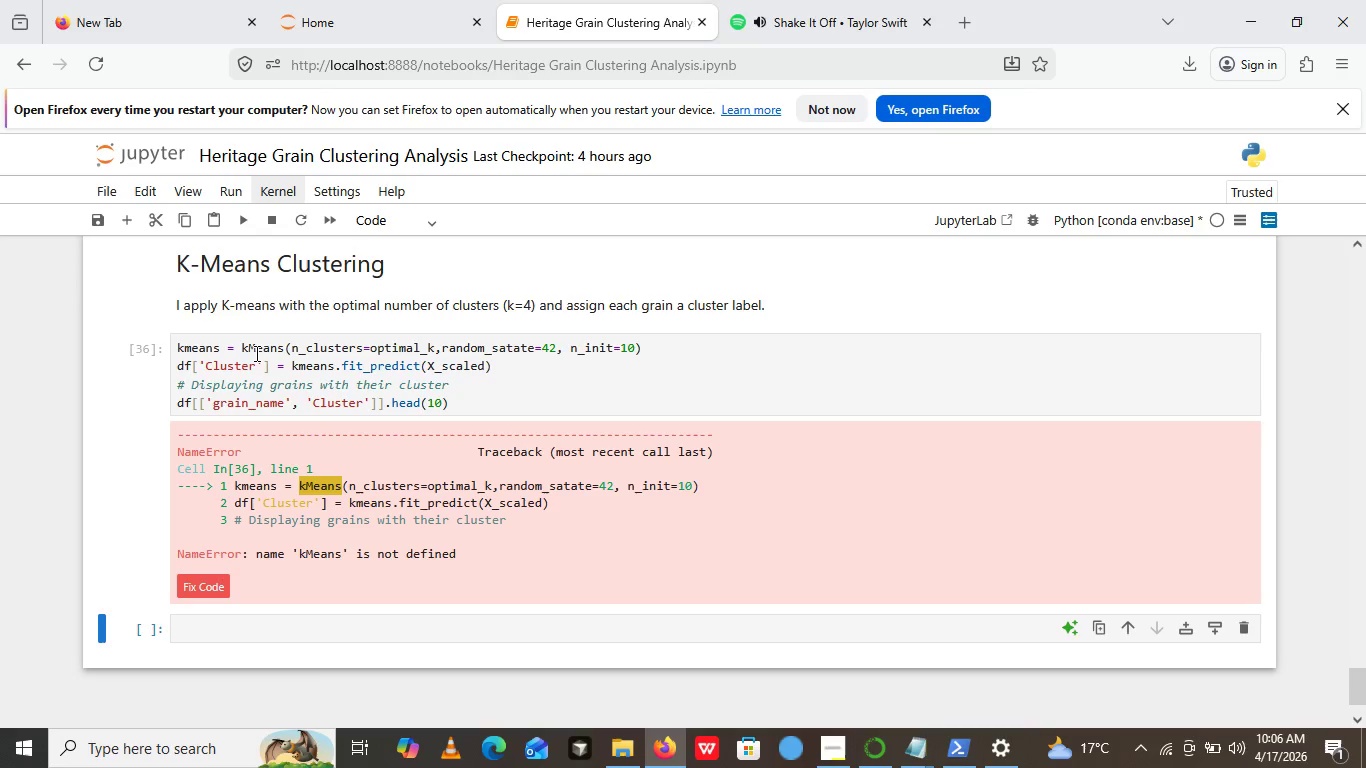 
wait(5.17)
 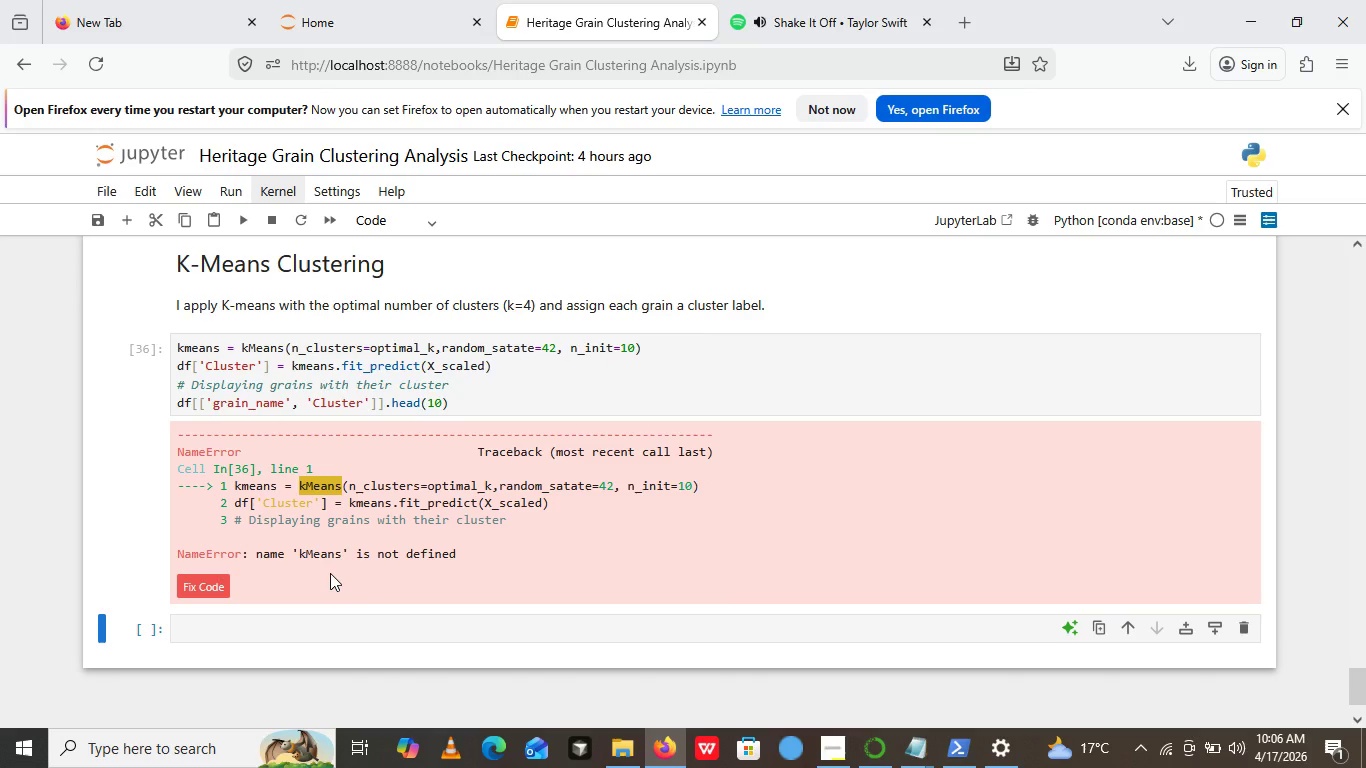 
left_click([246, 345])
 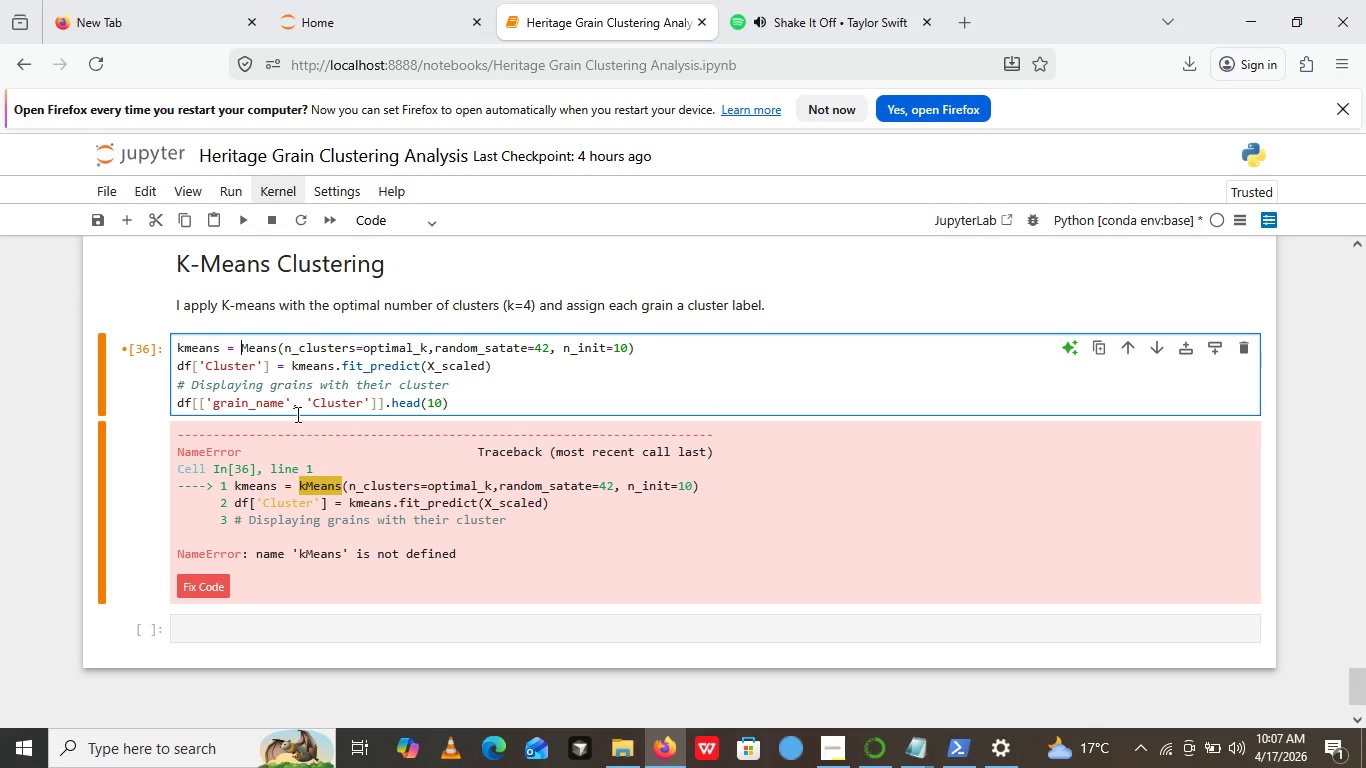 
key(Backspace)
 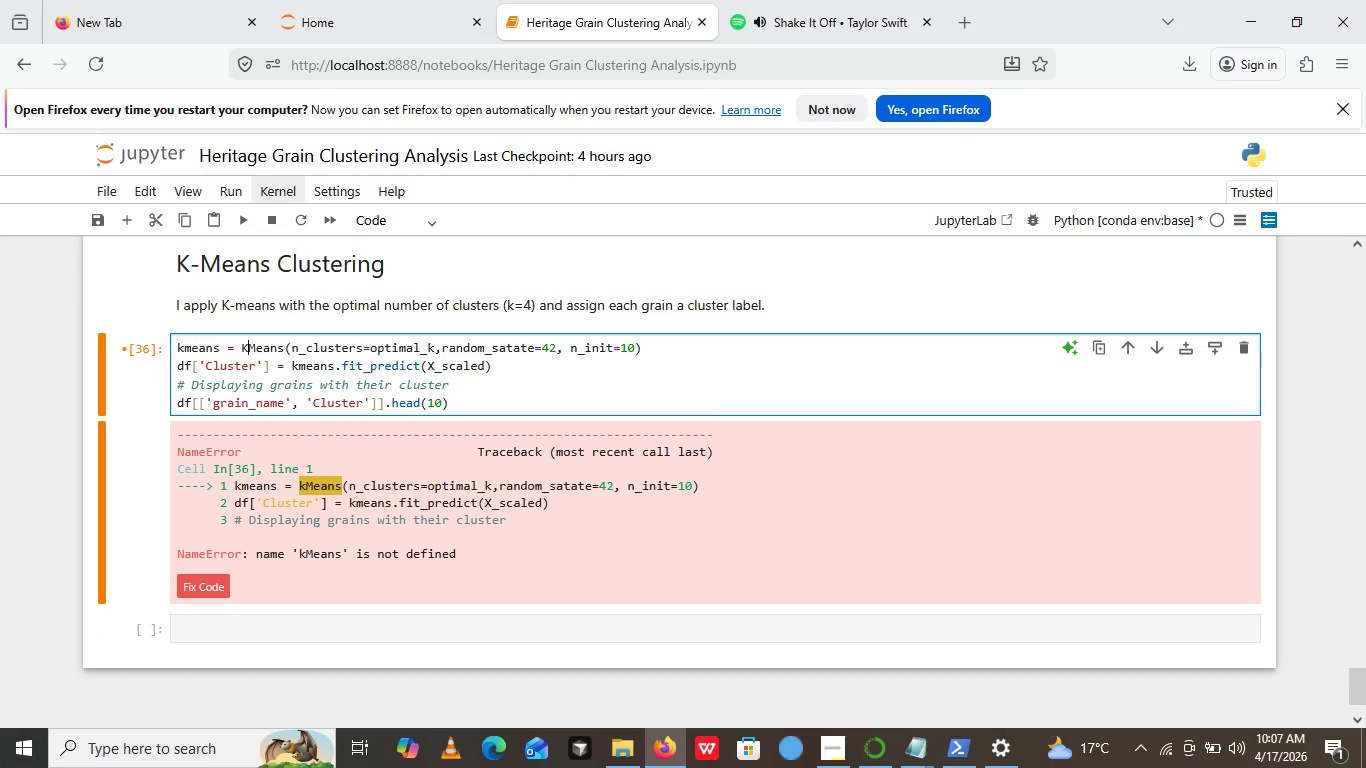 
key(Shift+K)
 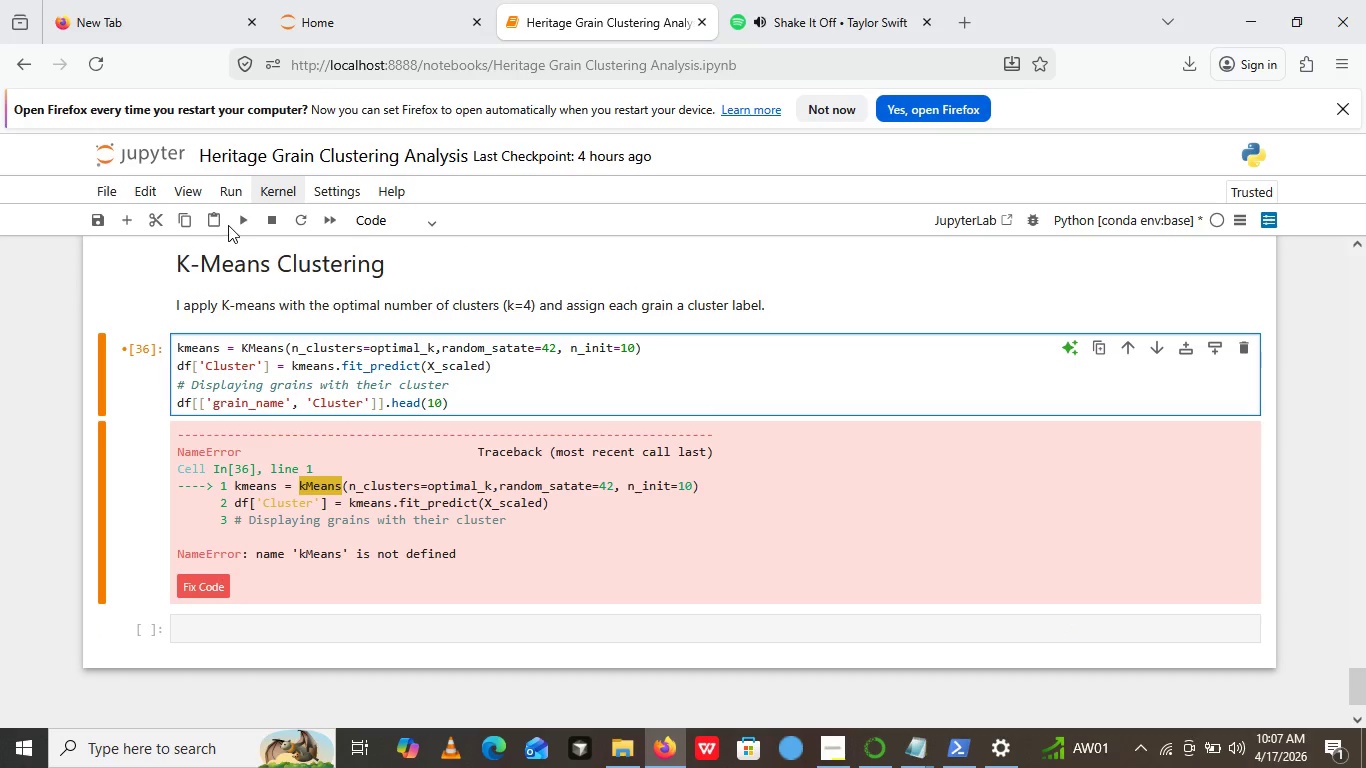 
left_click([245, 216])
 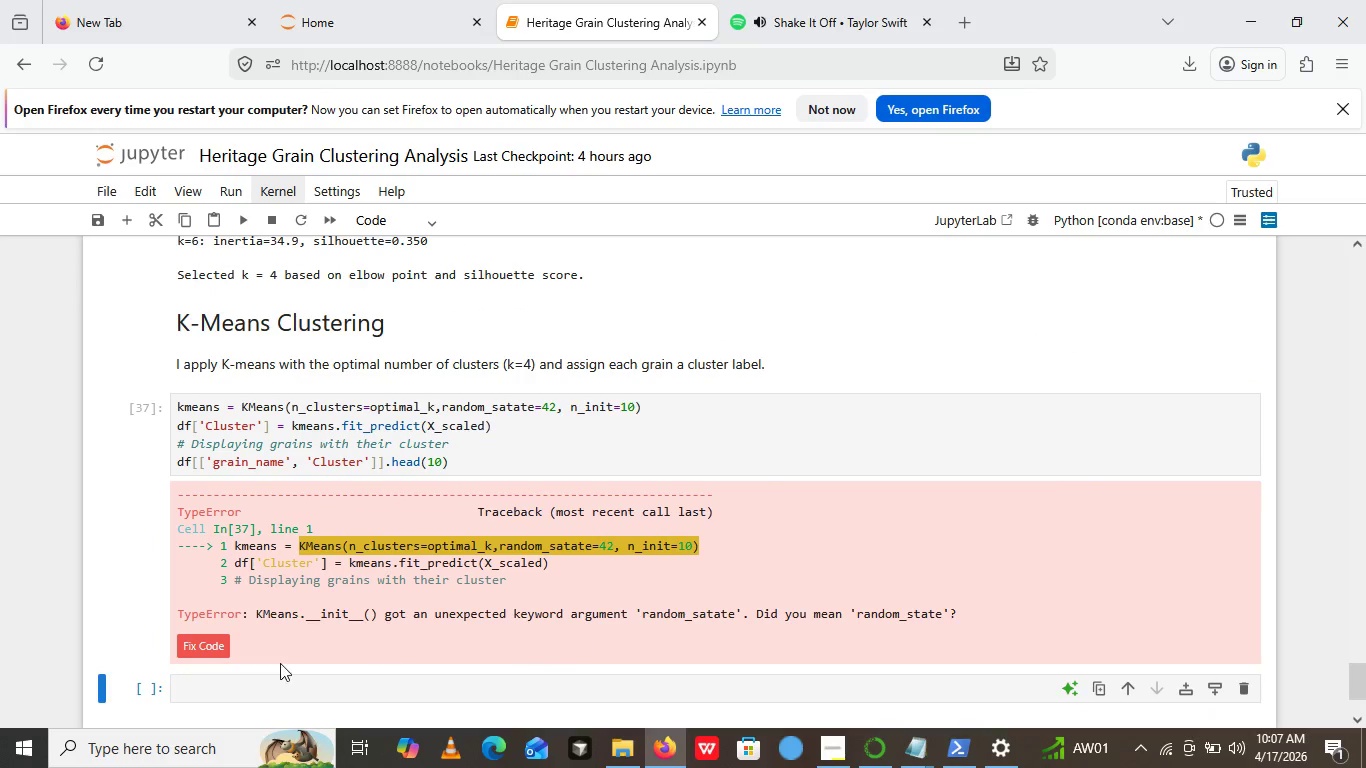 
scroll: coordinate [585, 637], scroll_direction: down, amount: 2.0
 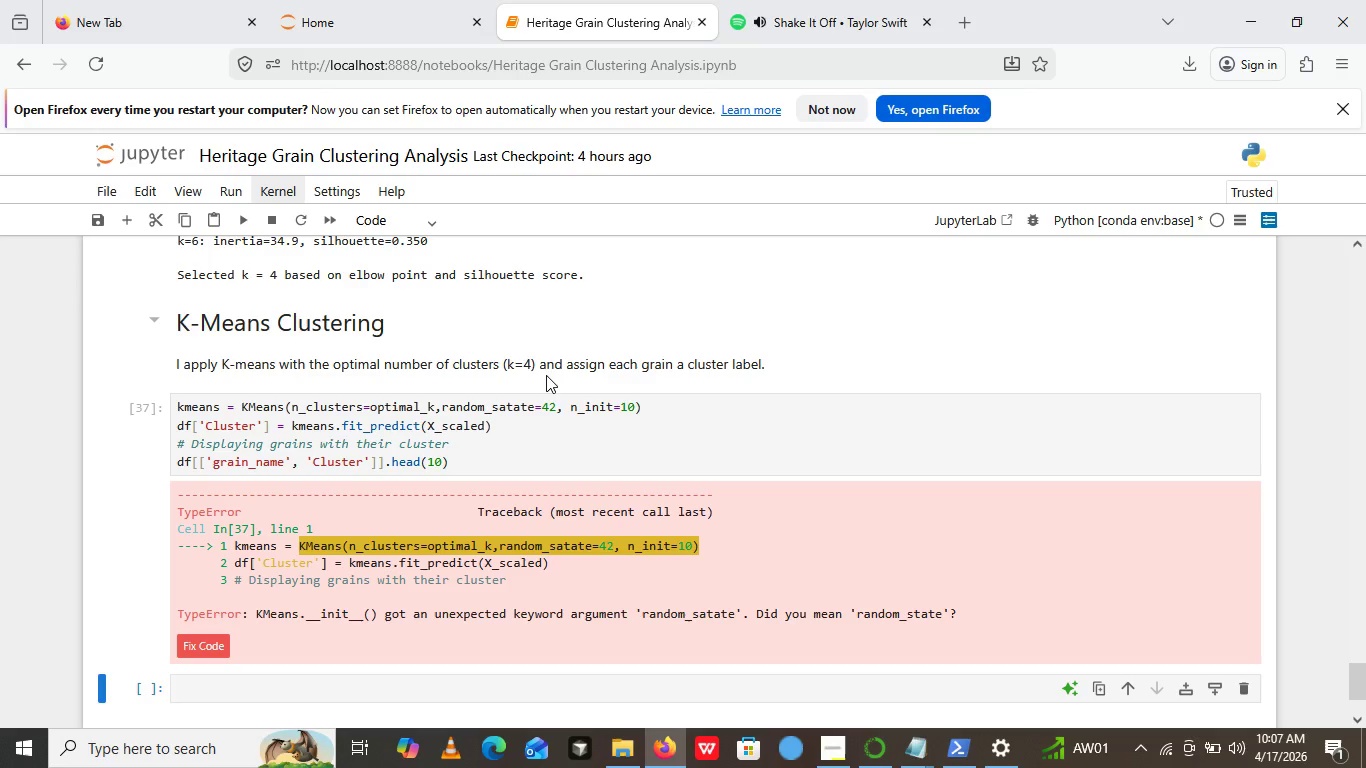 
wait(34.92)
 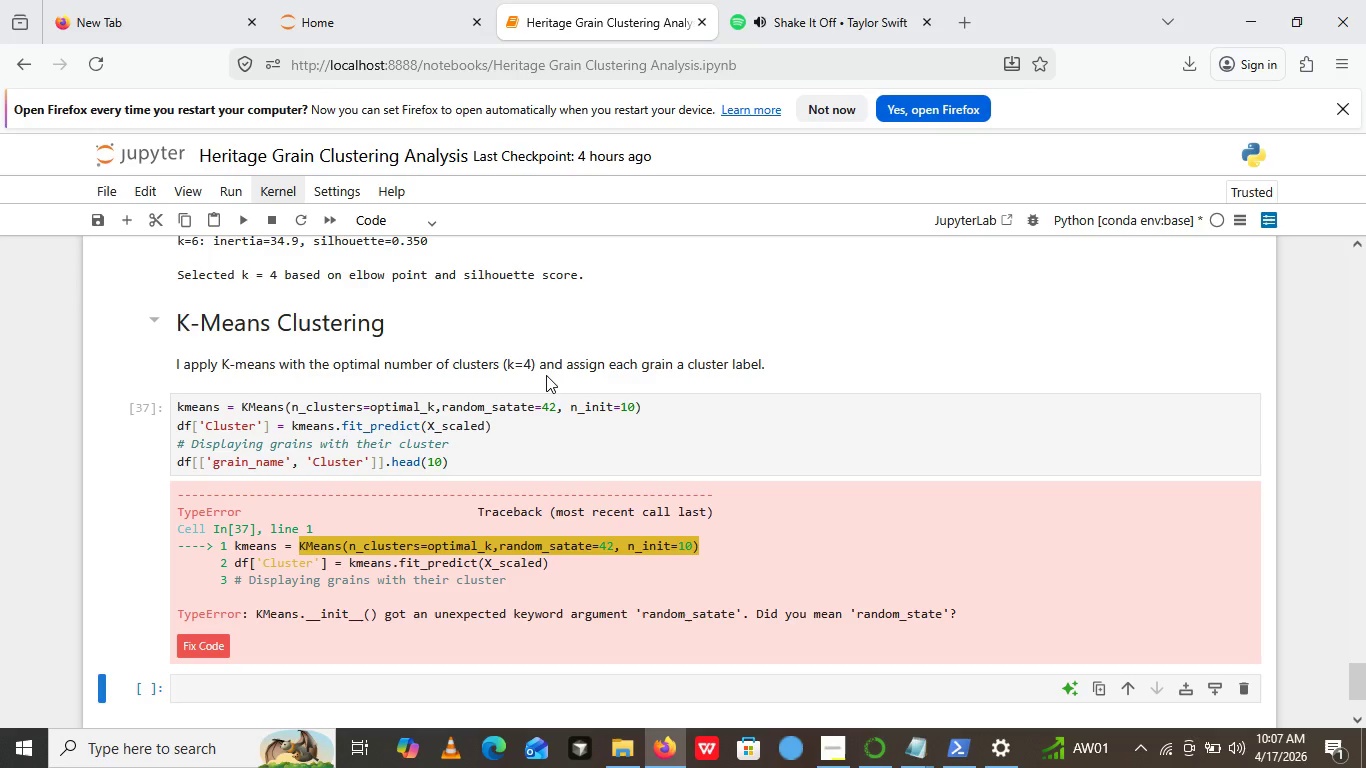 
left_click([504, 409])
 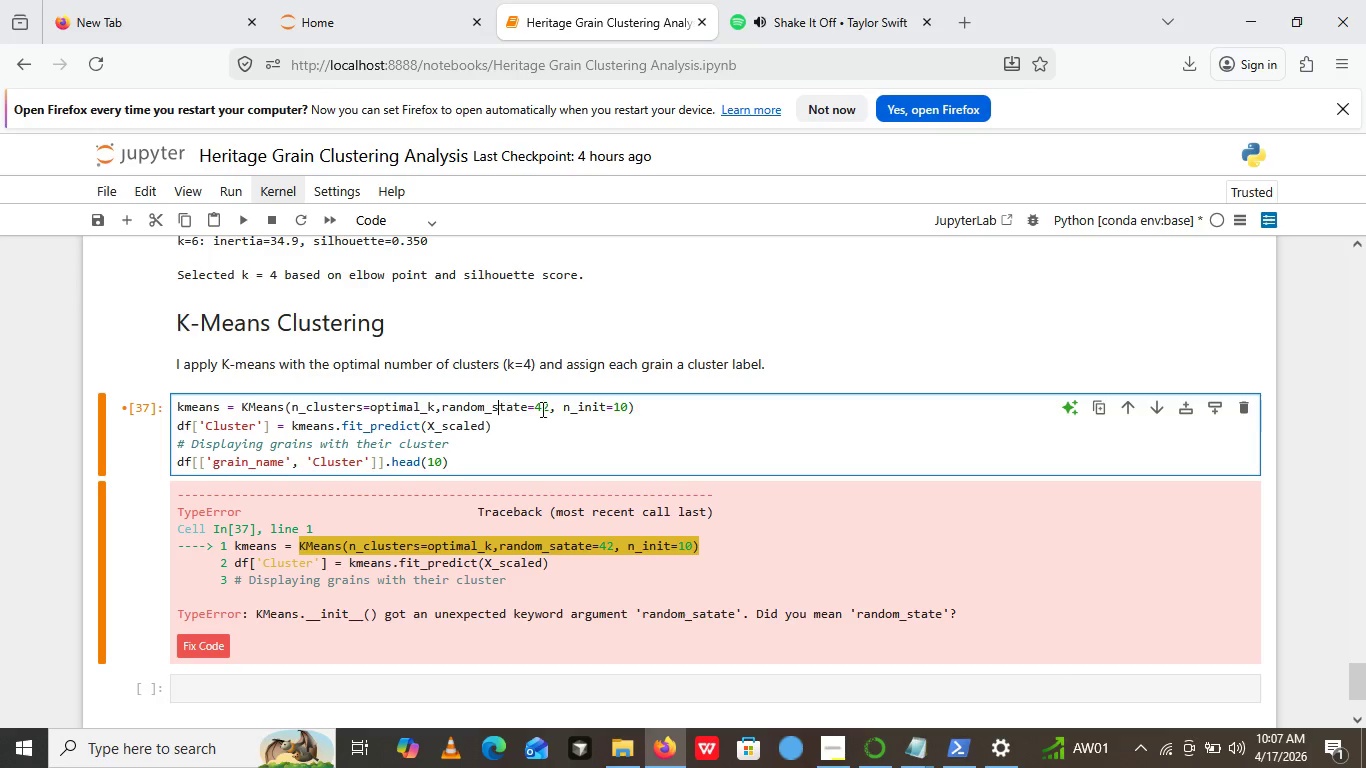 
key(Backspace)
 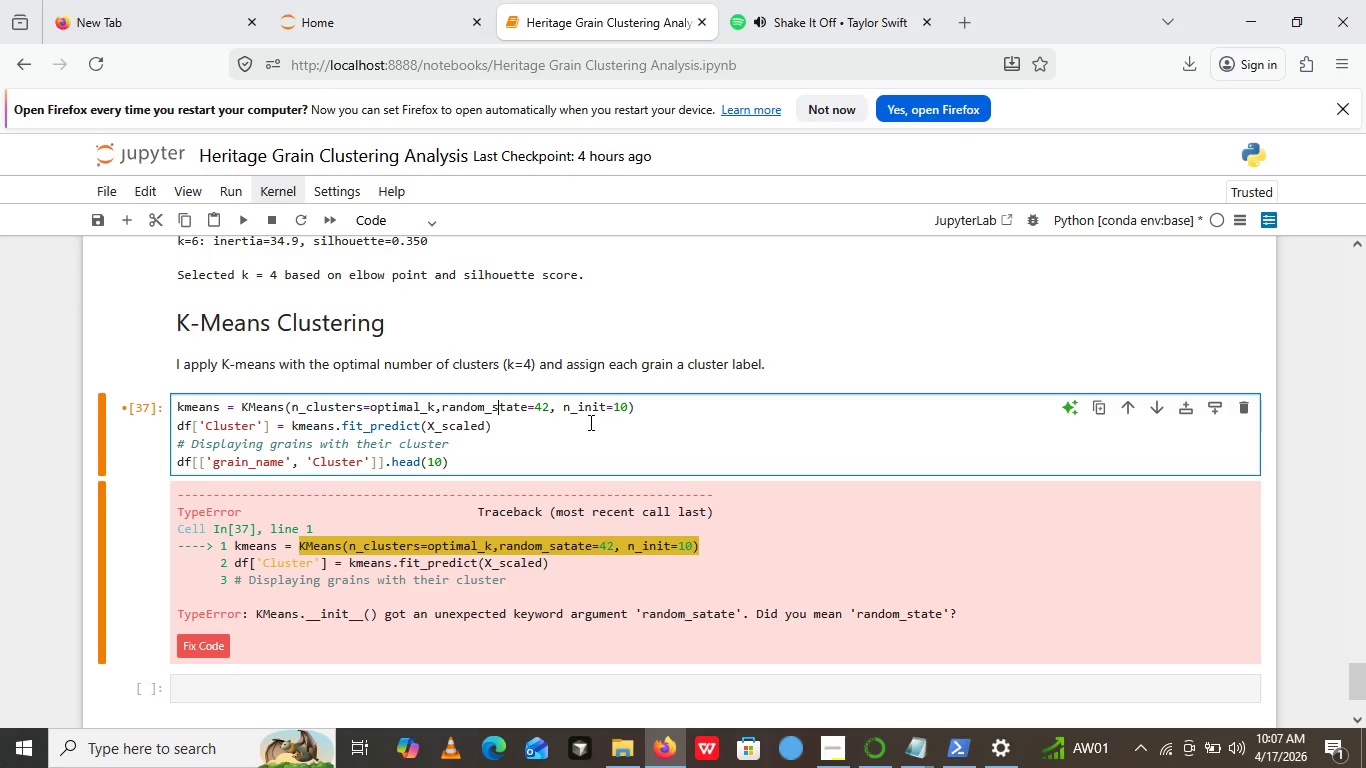 
wait(14.45)
 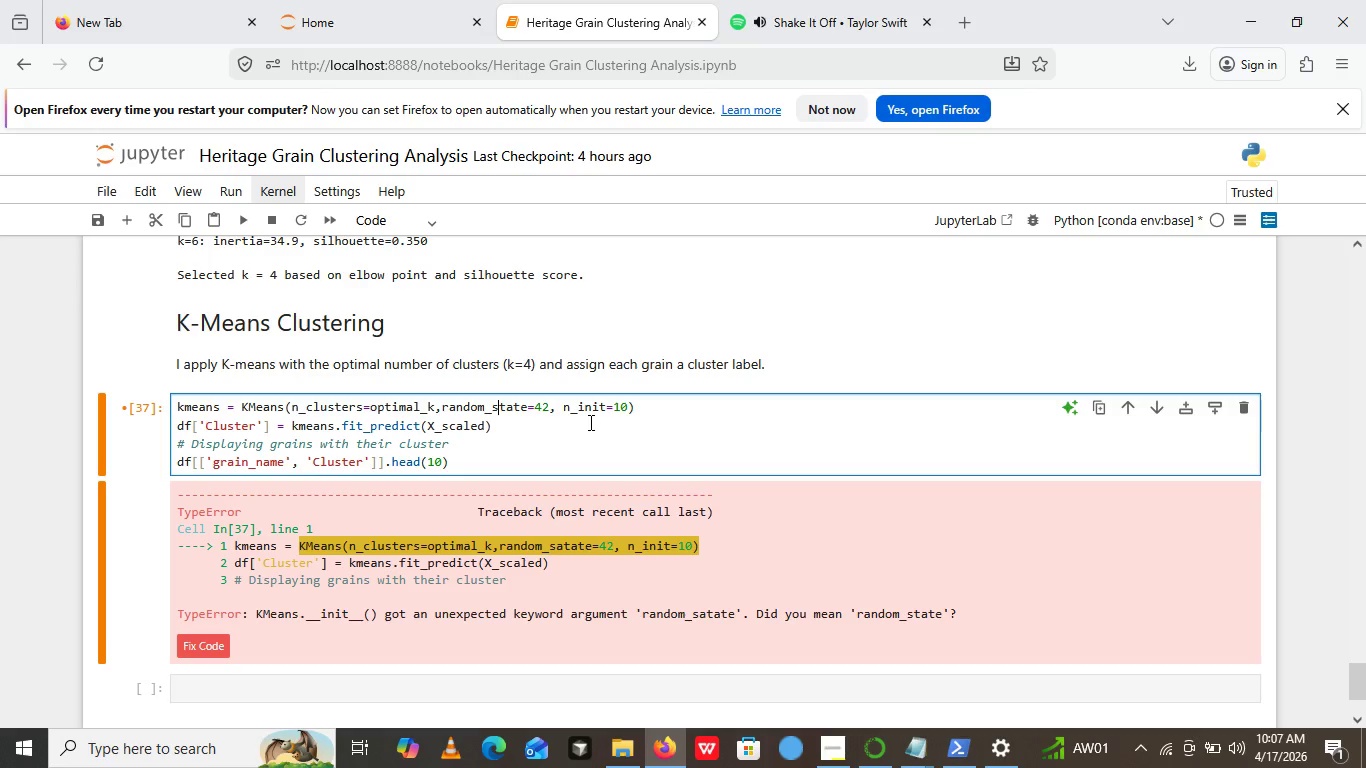 
left_click([252, 218])
 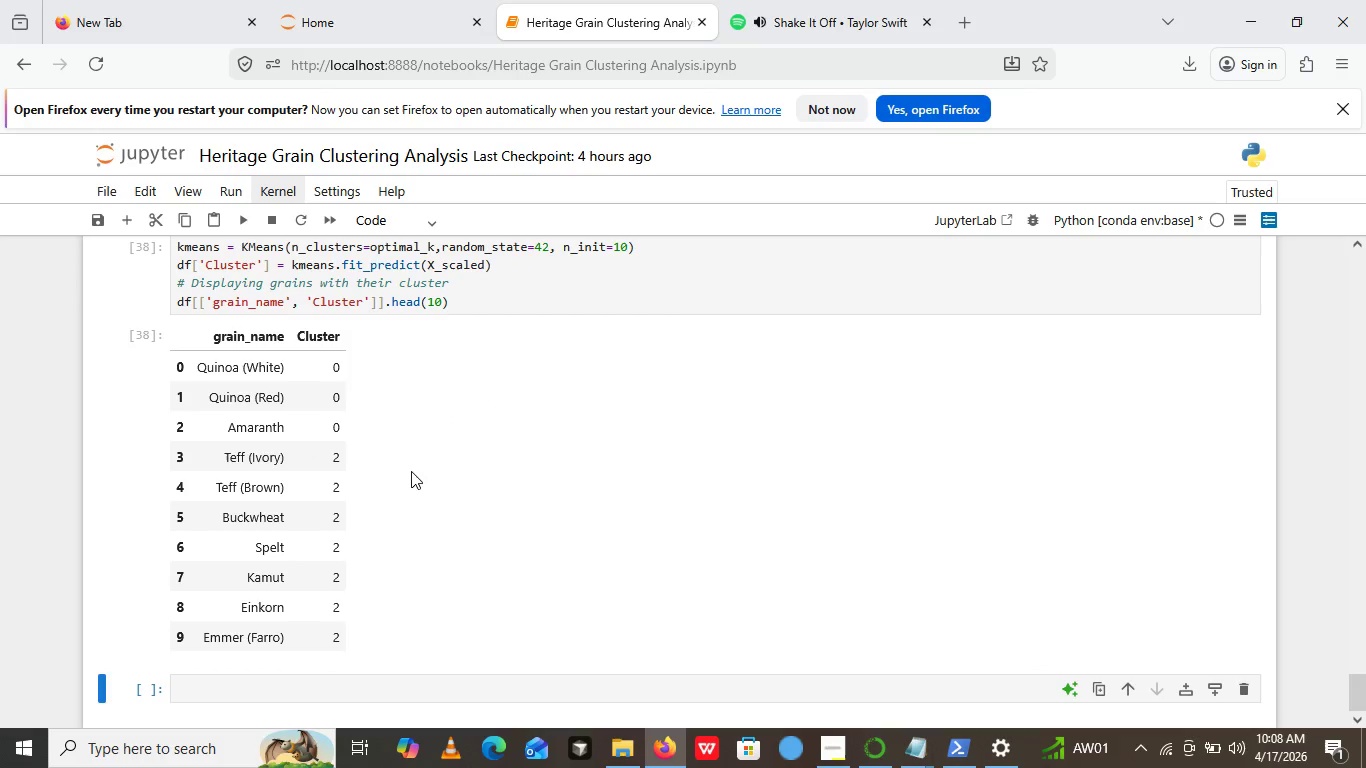 
scroll: coordinate [411, 471], scroll_direction: down, amount: 5.0
 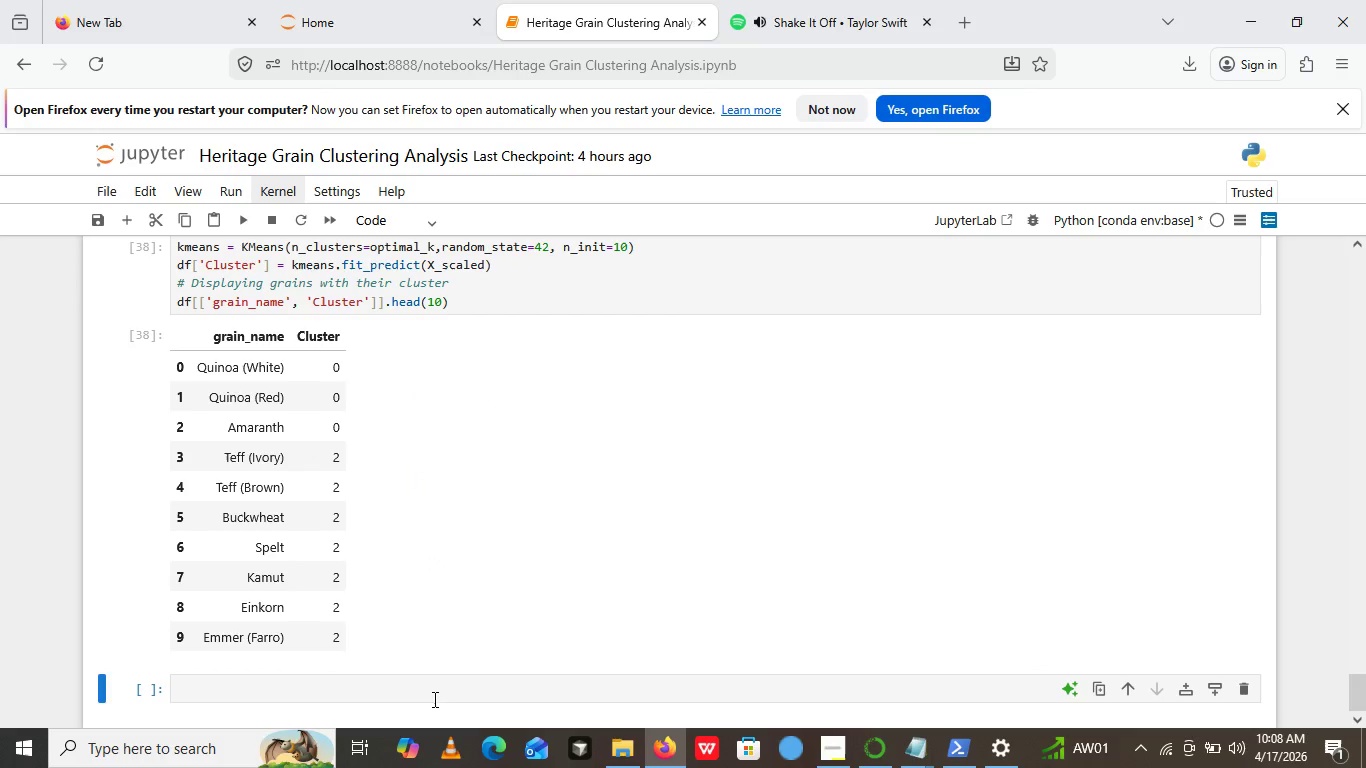 
left_click([445, 703])
 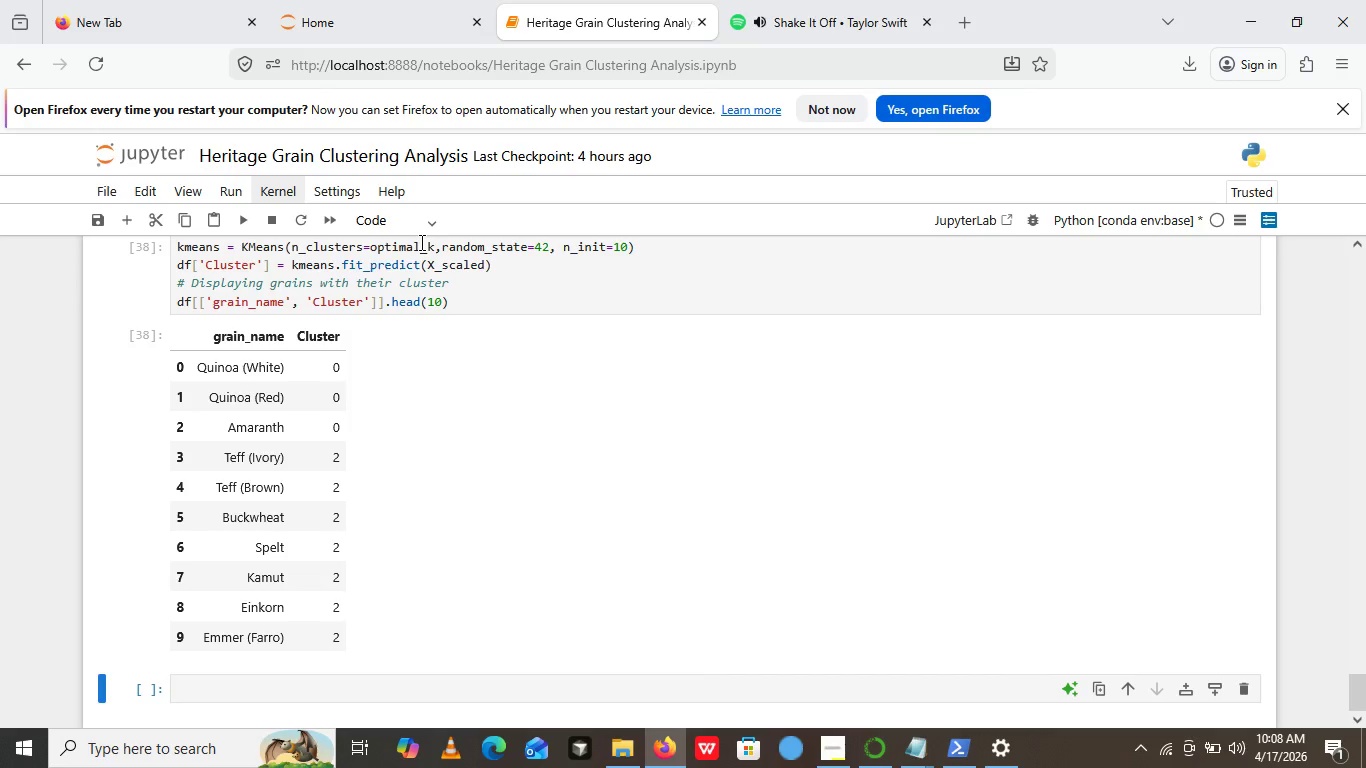 
type(##)
 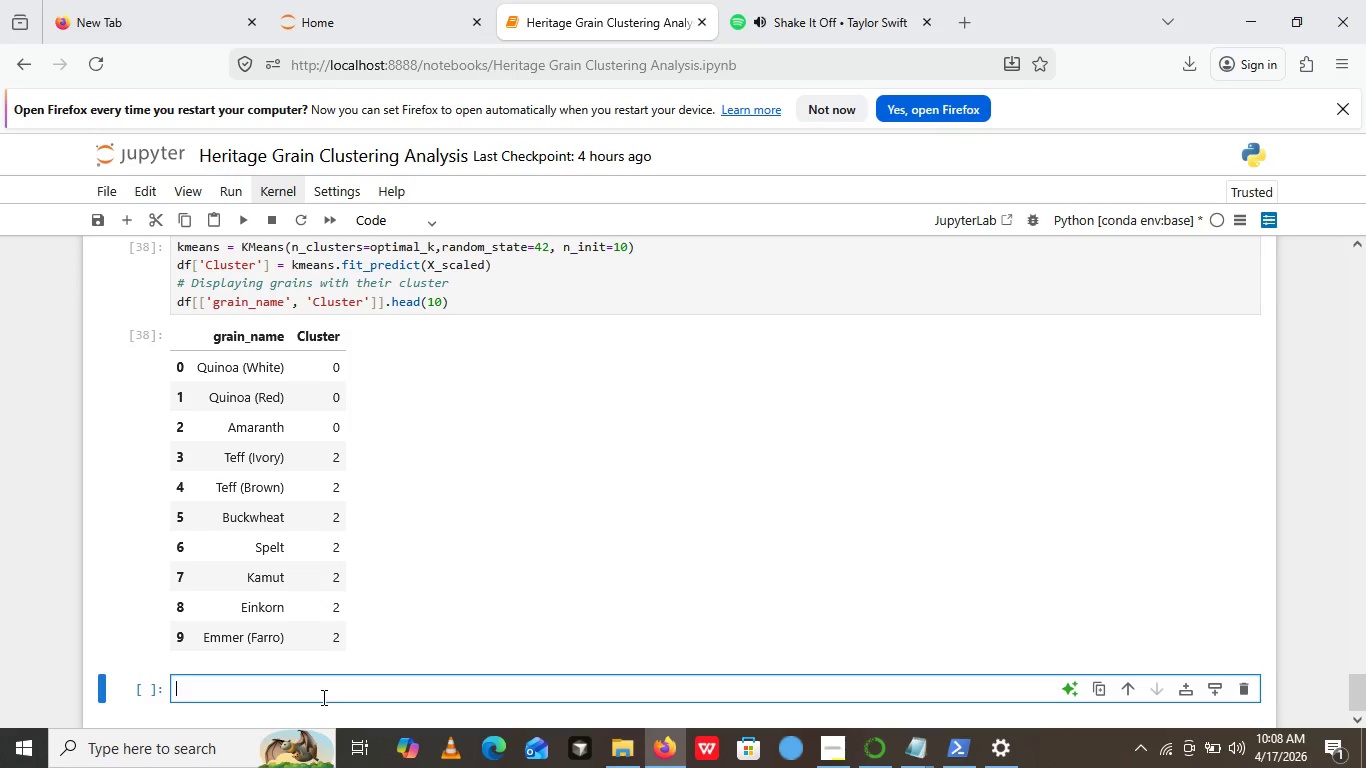 
left_click([322, 697])
 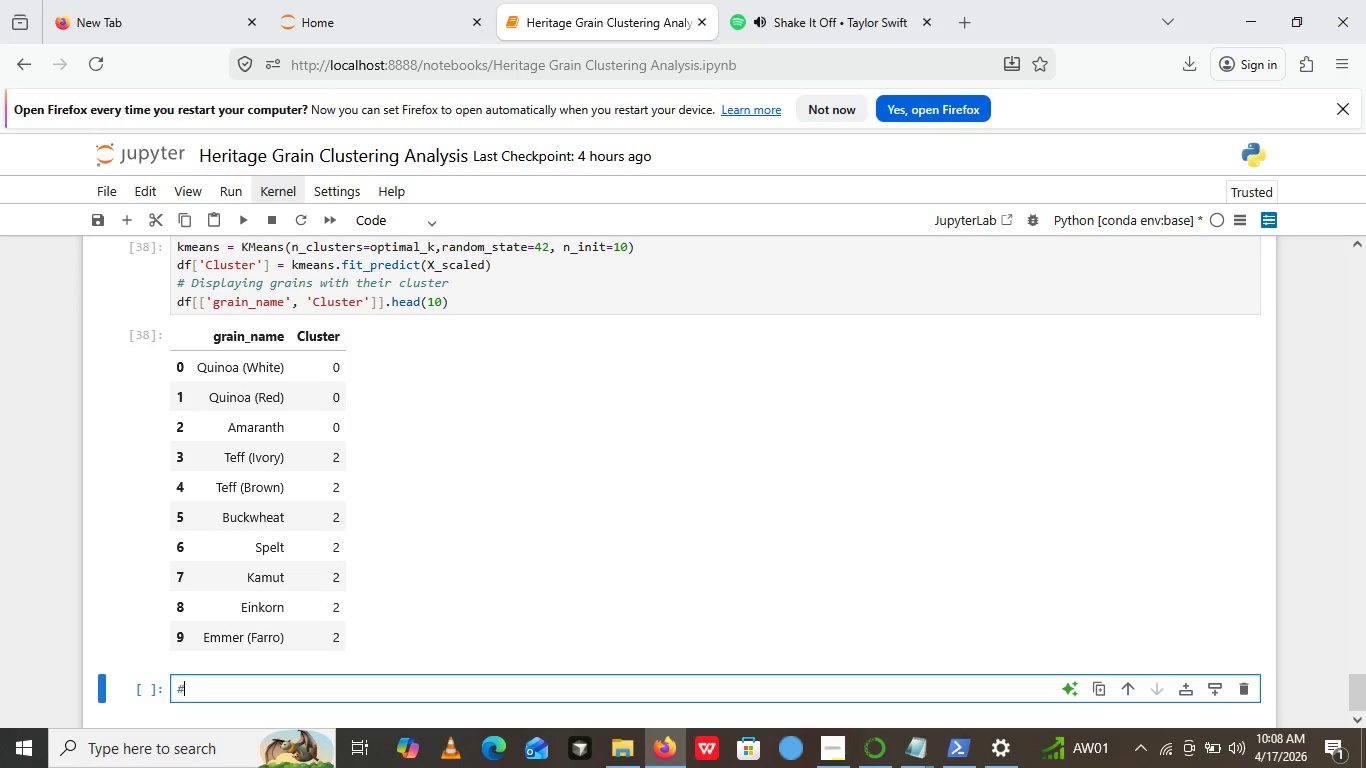 
type(##)
 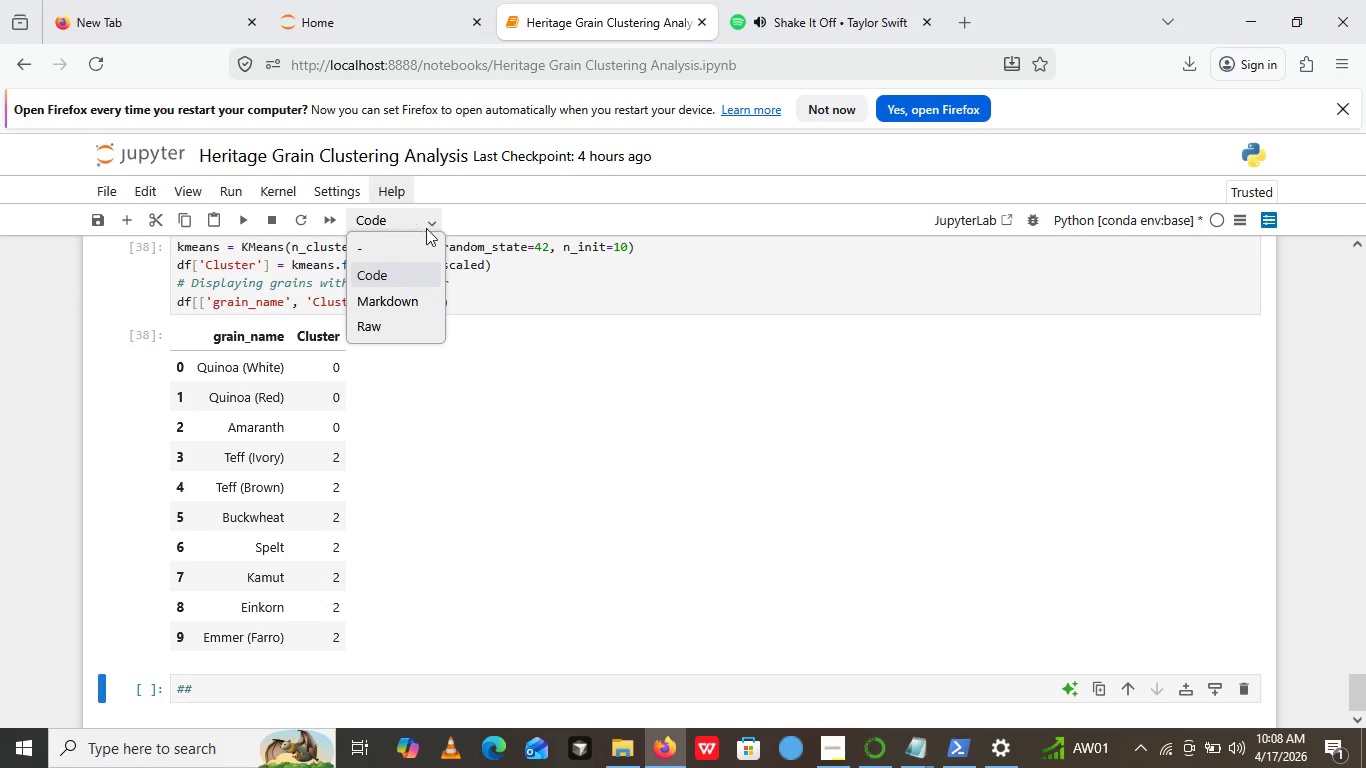 
left_click([411, 218])
 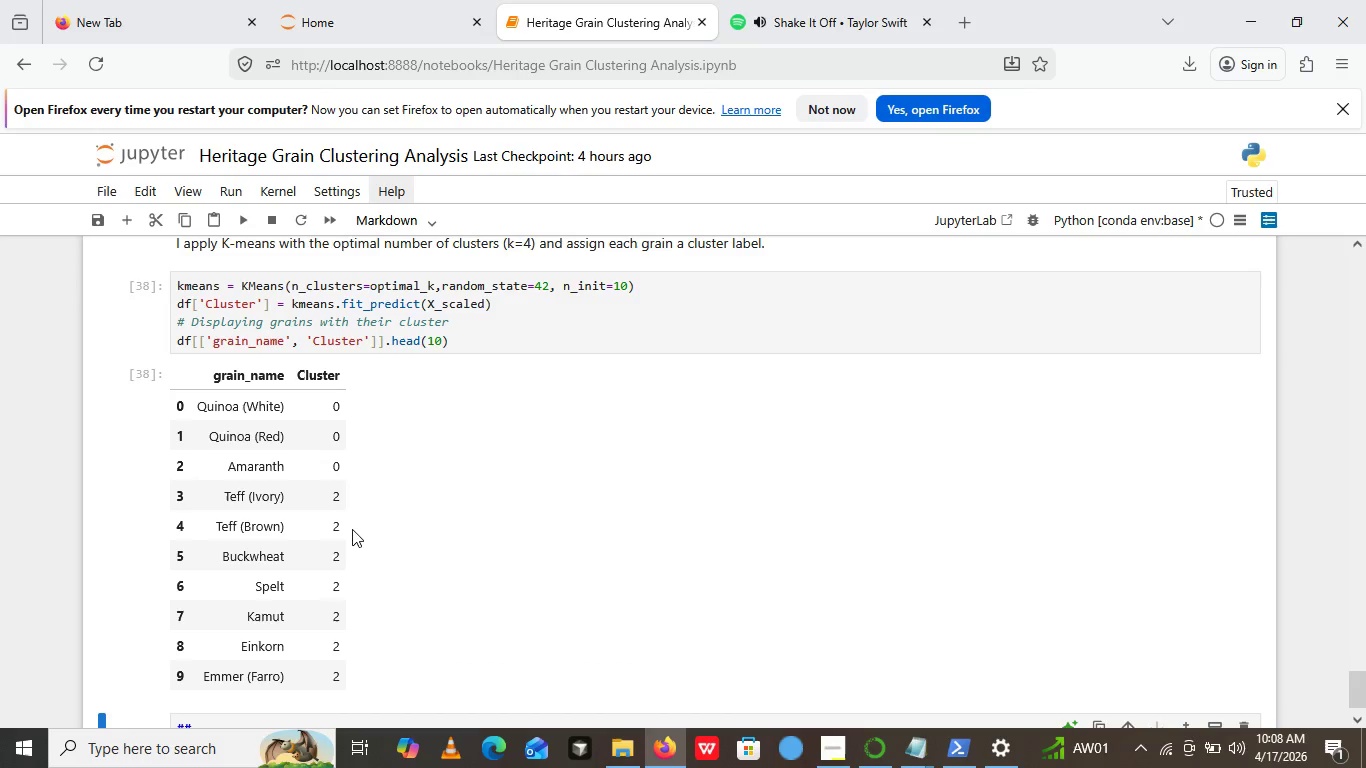 
left_click([429, 294])
 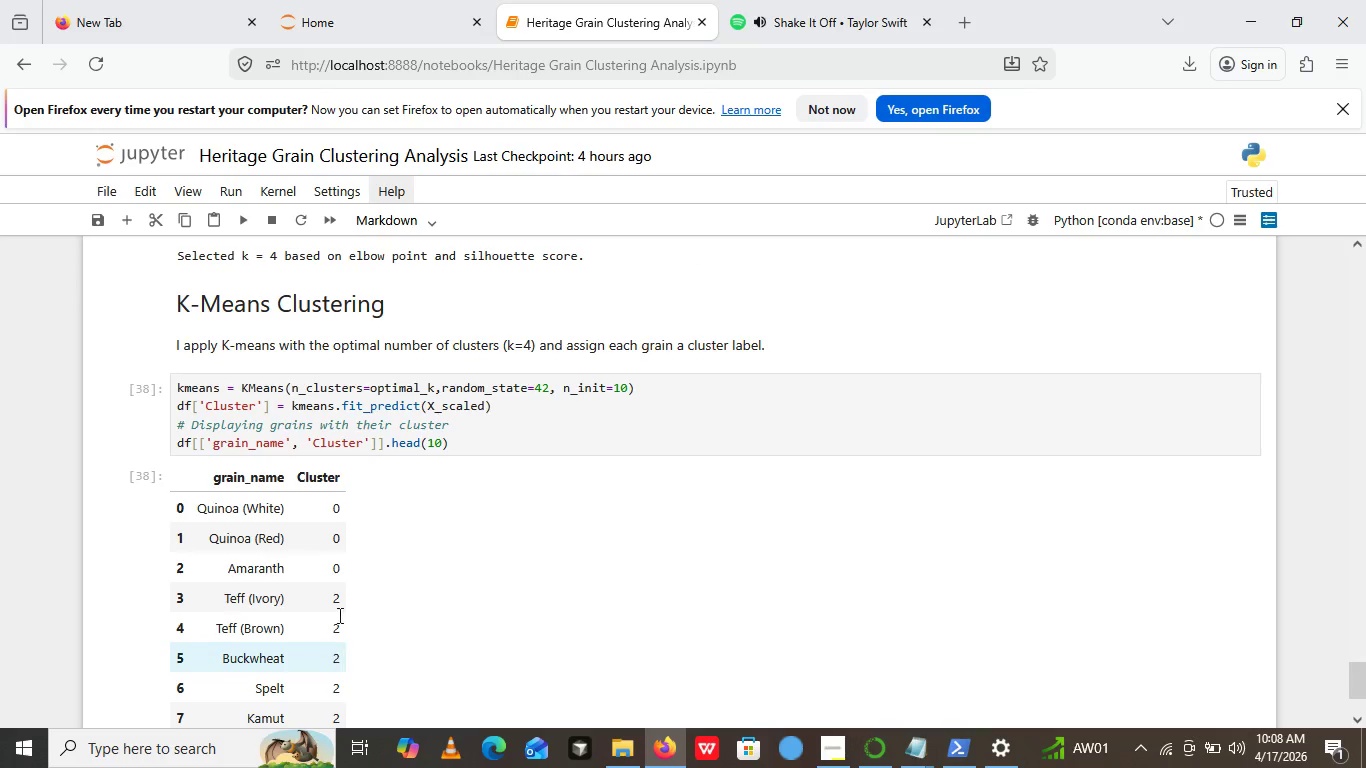 
scroll: coordinate [339, 628], scroll_direction: up, amount: 1.0
 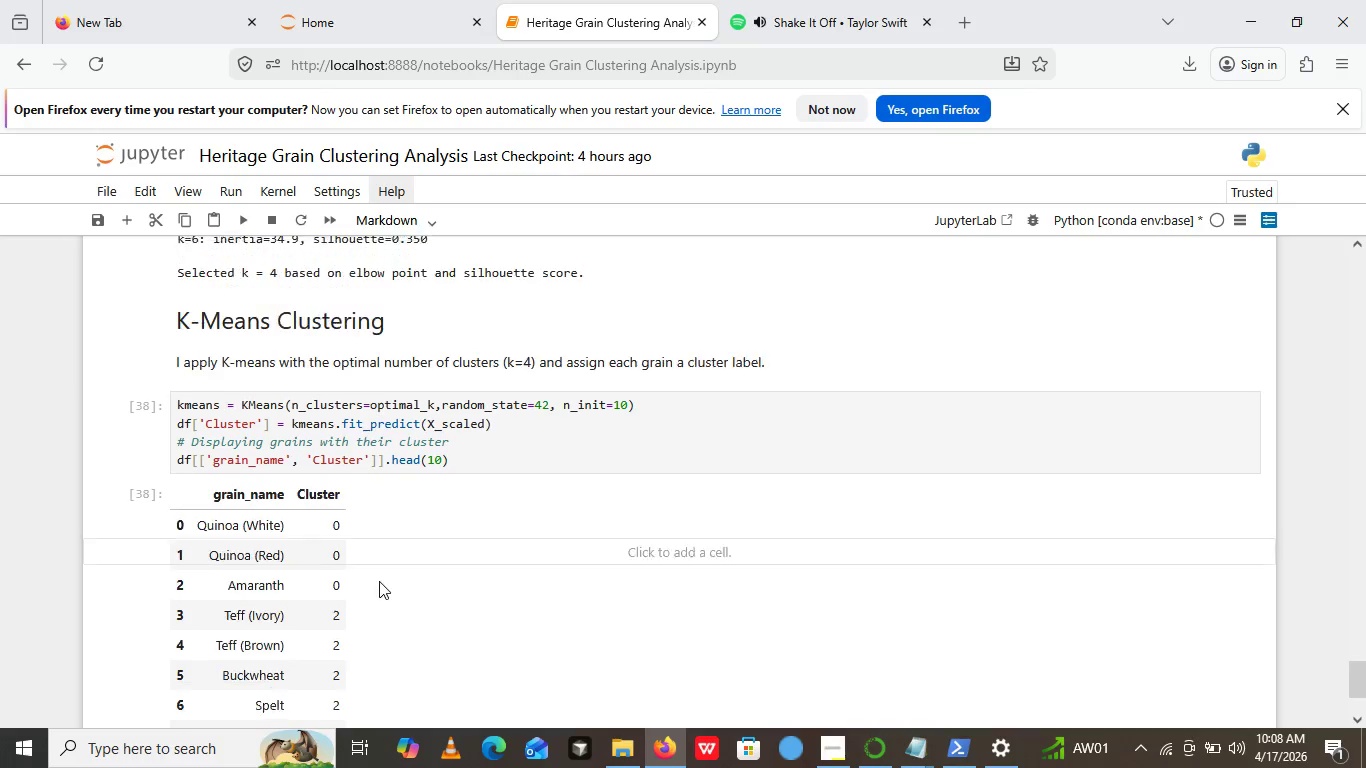 
scroll: coordinate [383, 594], scroll_direction: down, amount: 6.0
 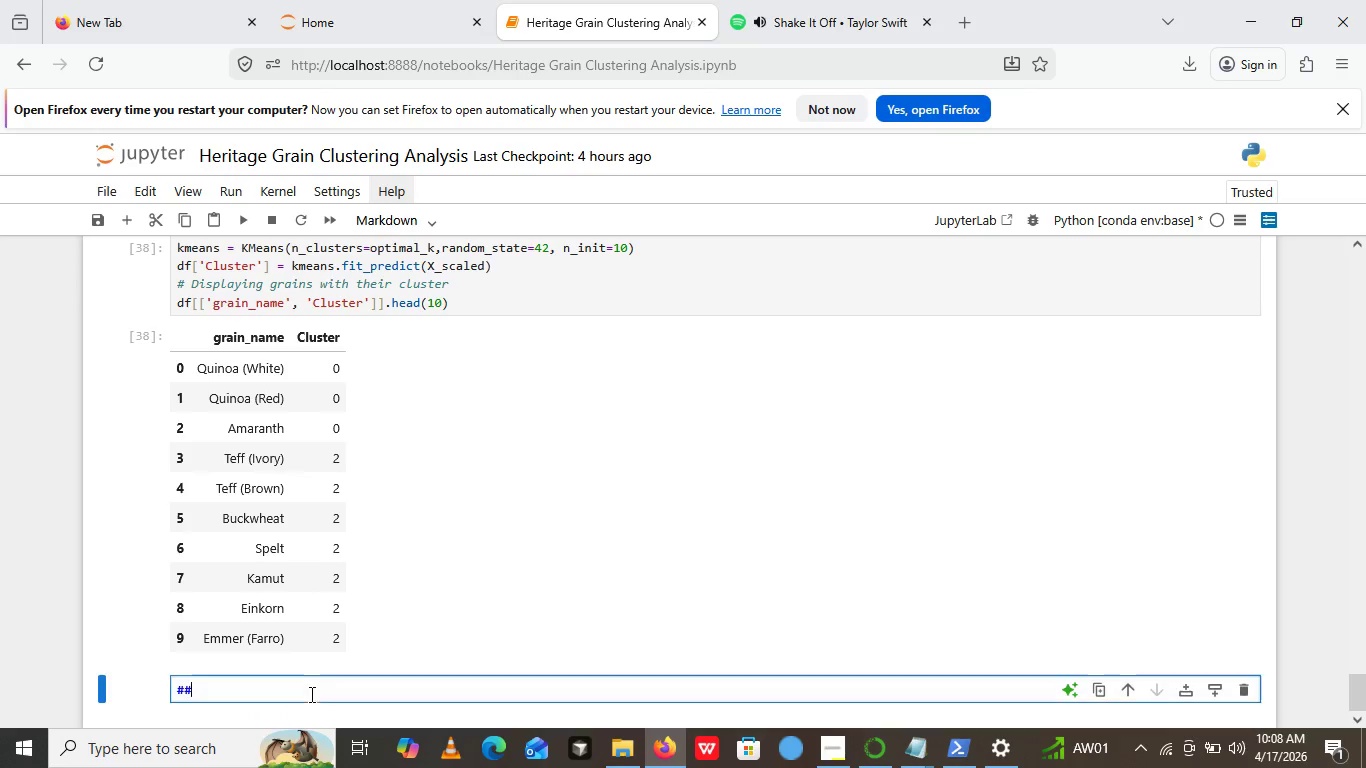 
left_click([380, 674])
 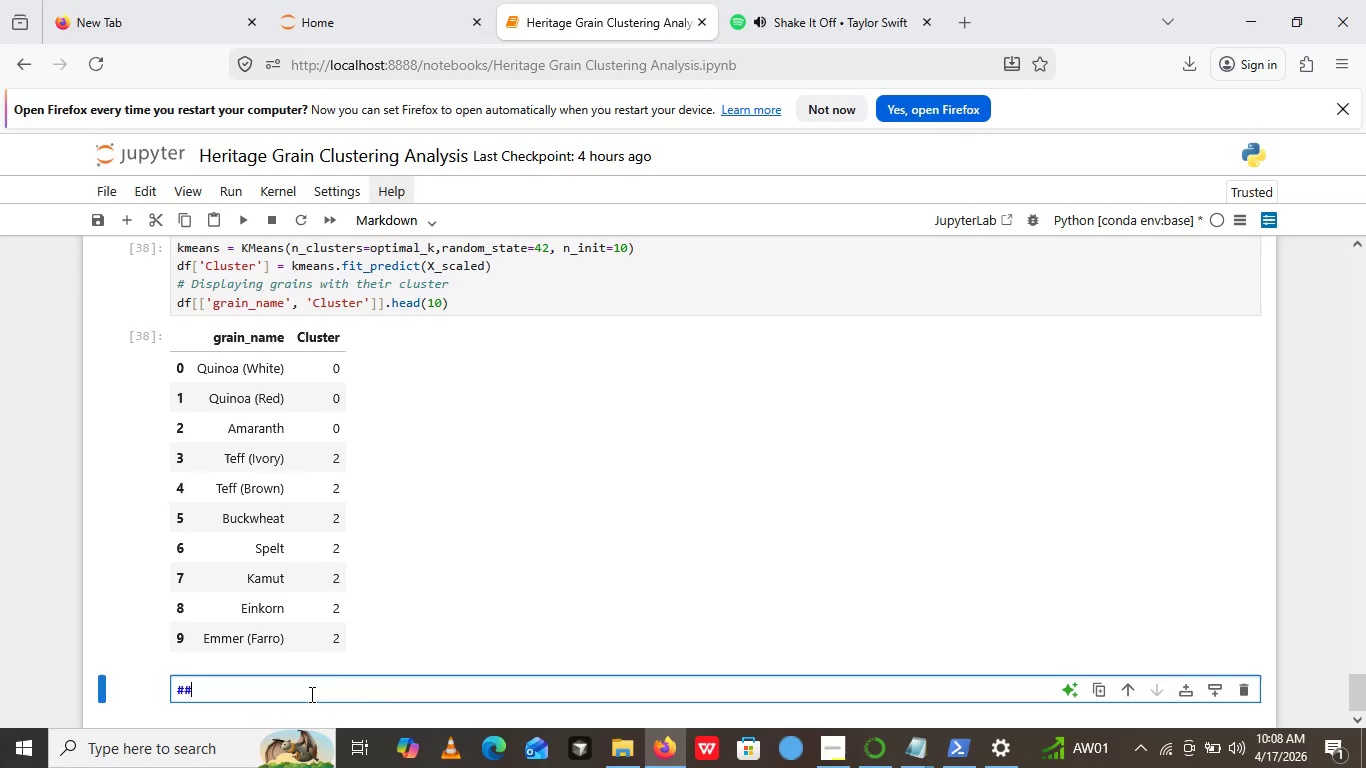 
left_click([310, 694])
 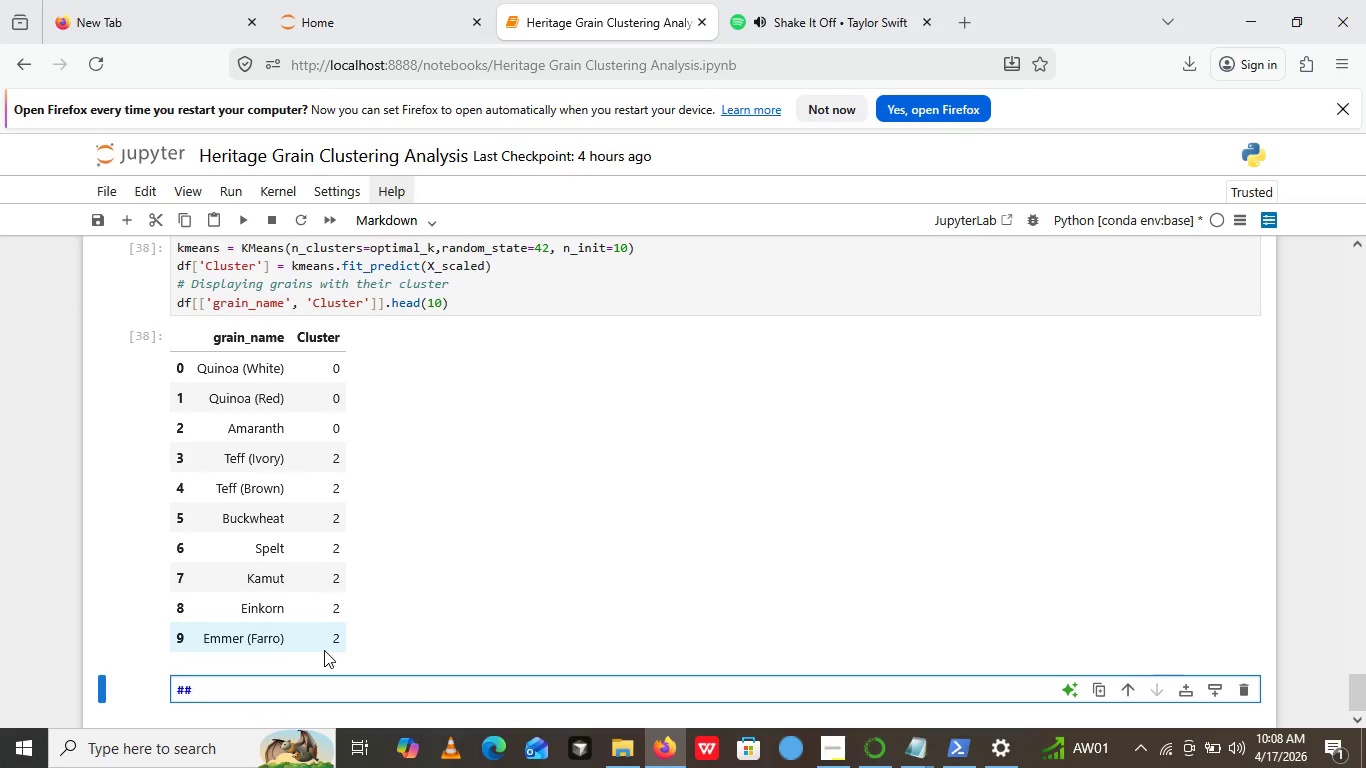 
type( Cluster)
key(Backspace)
key(Backspace)
 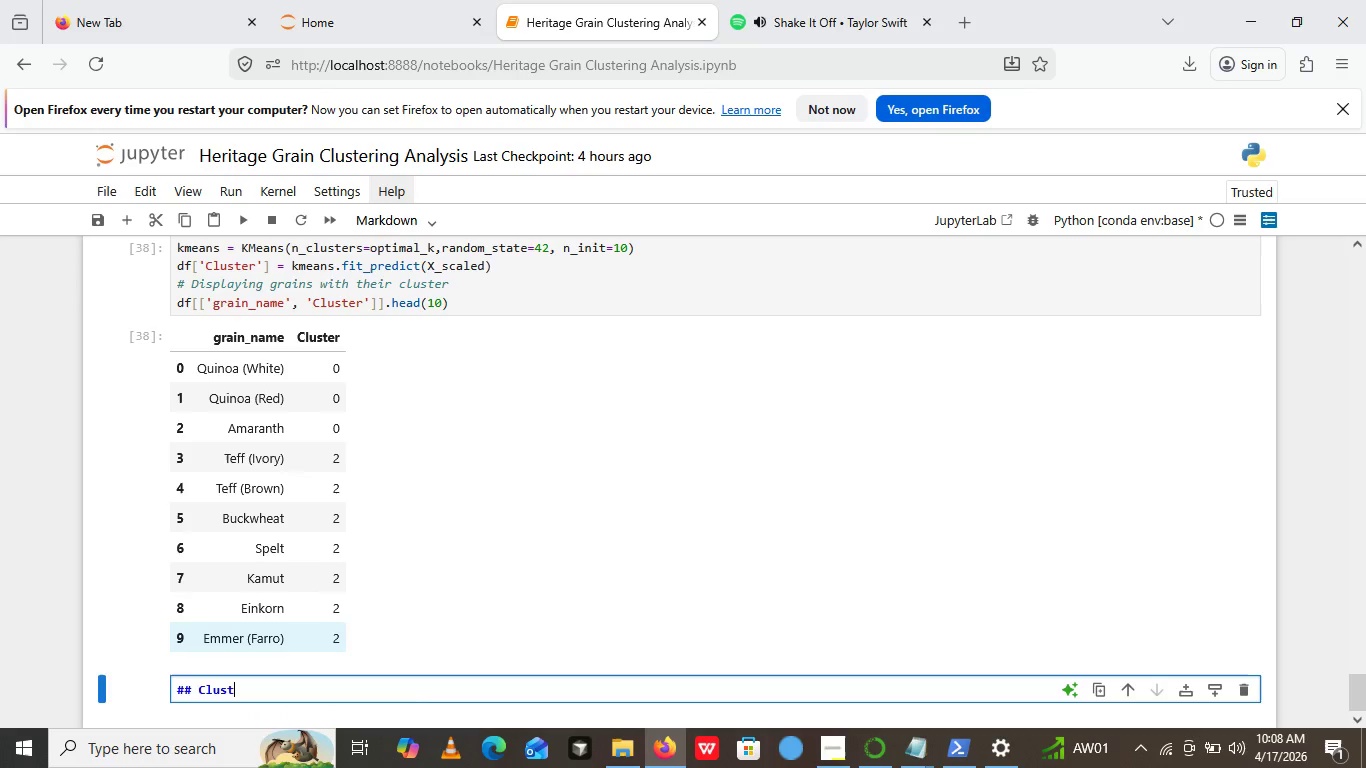 
type(er Centroids())
 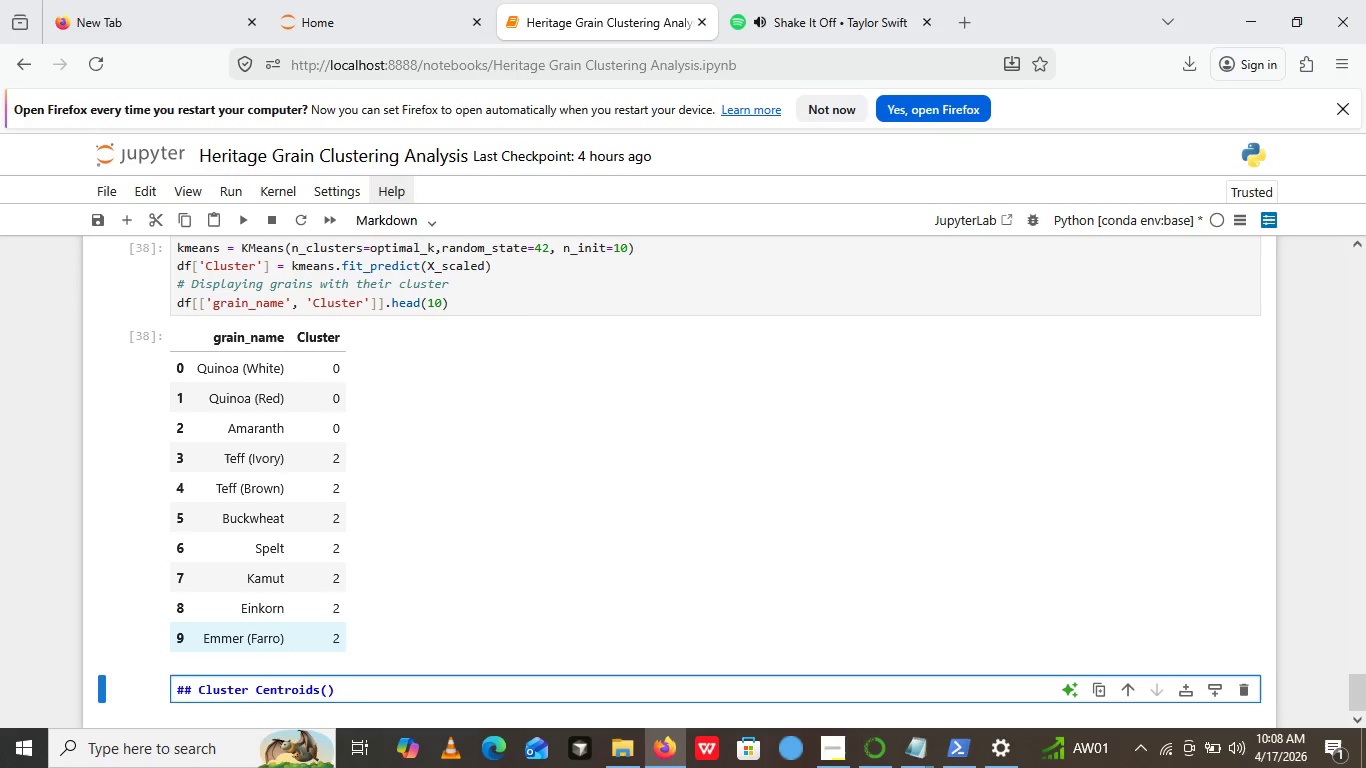 
key(ArrowLeft)
 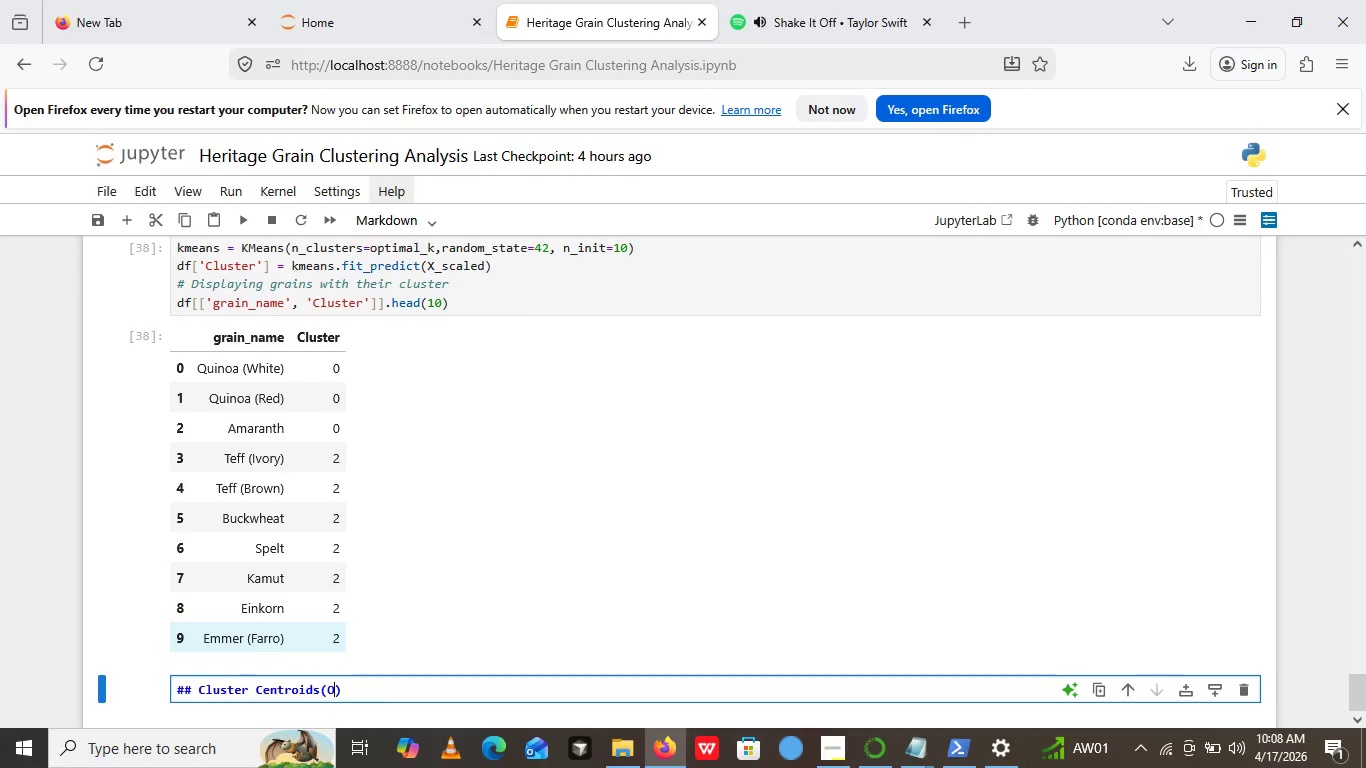 
type(Orgi)
 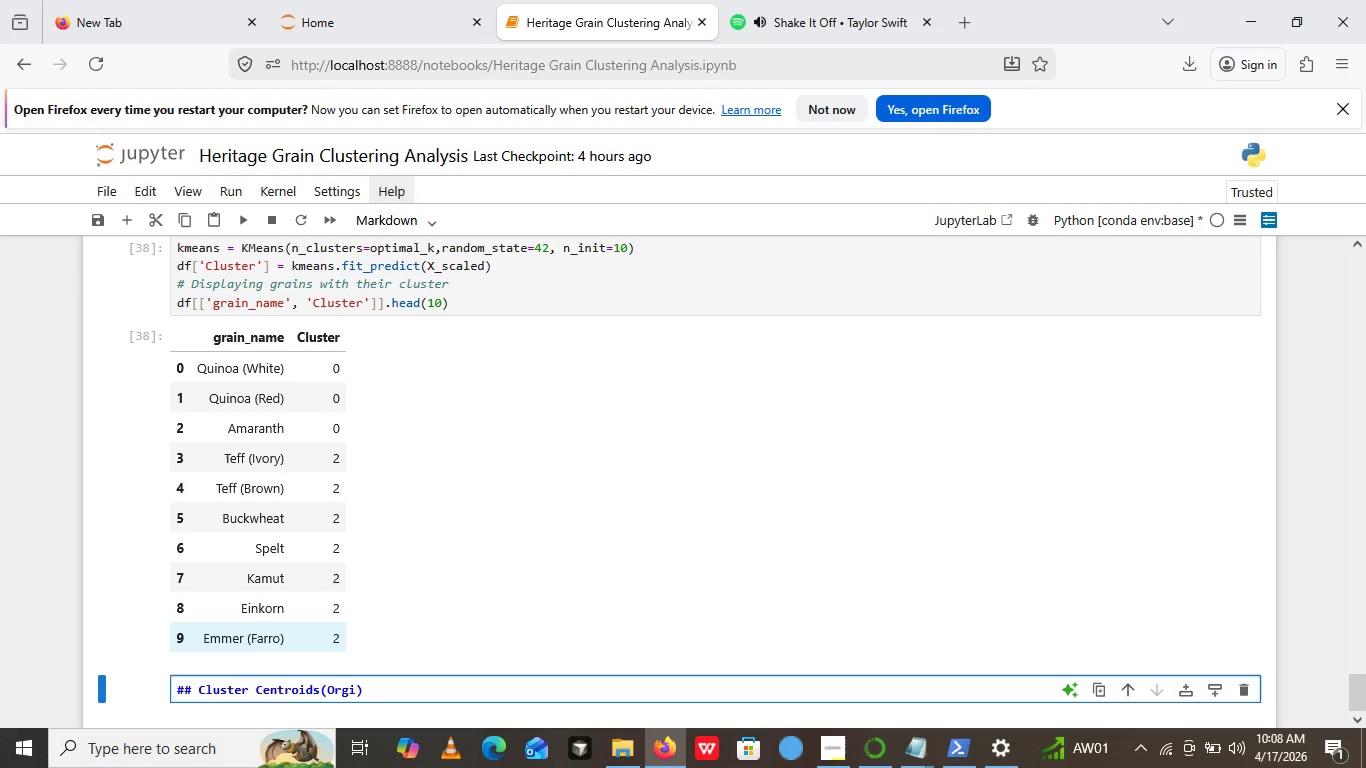 
wait(6.31)
 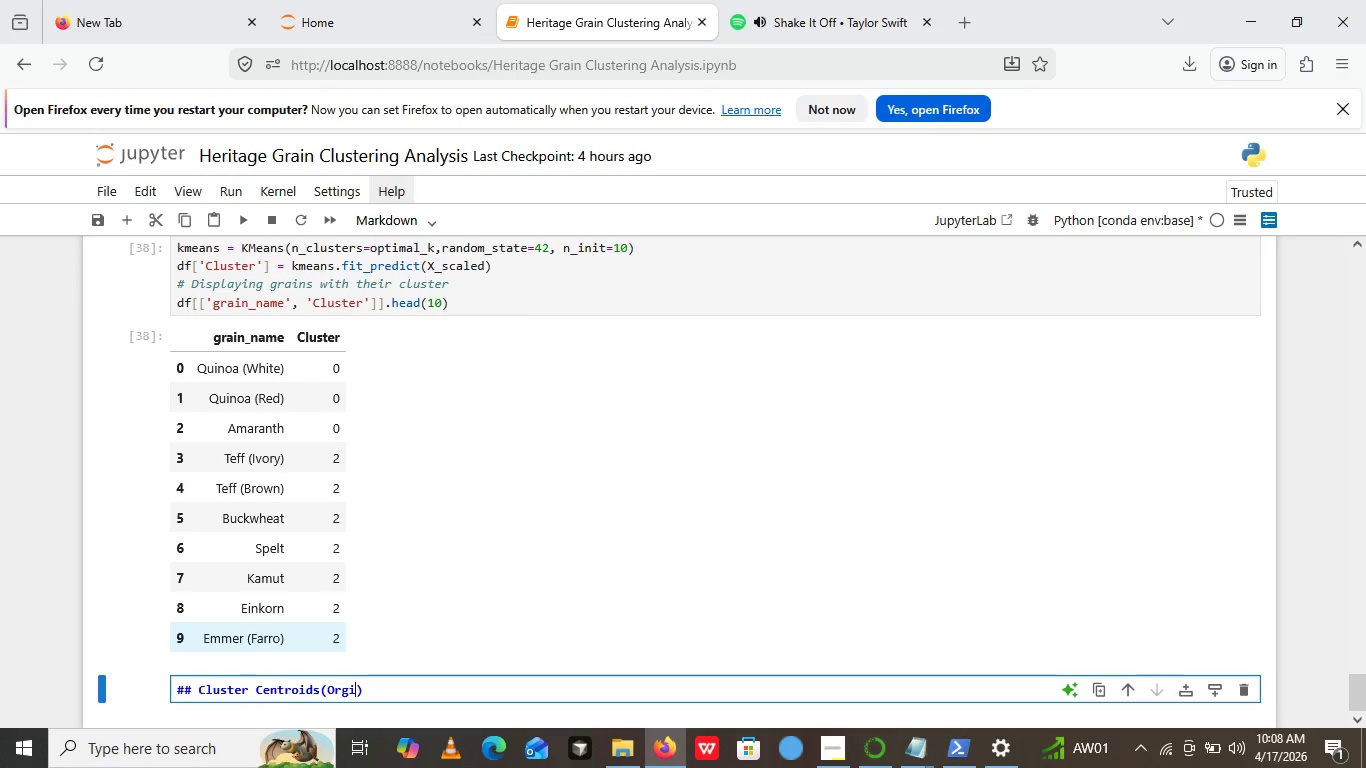 
type(nal Scale)
 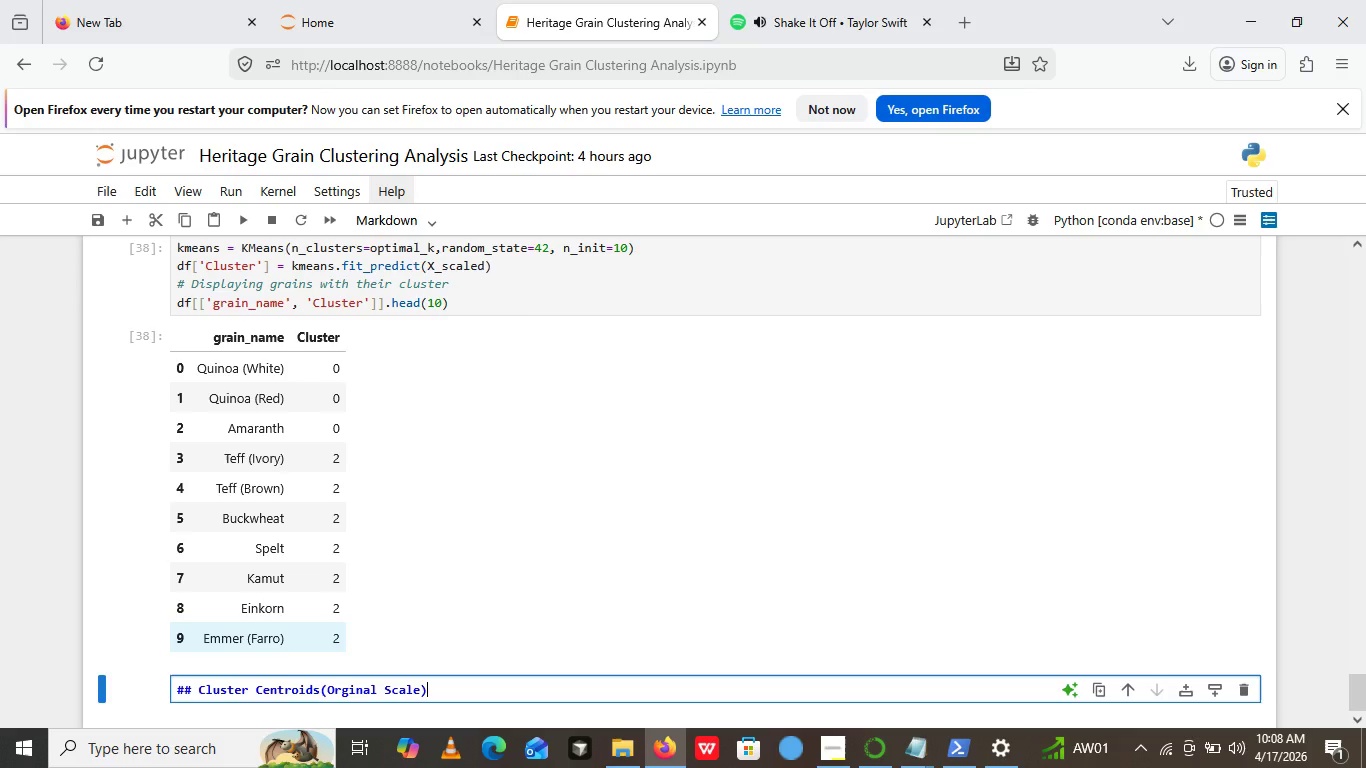 
key(ArrowRight)
 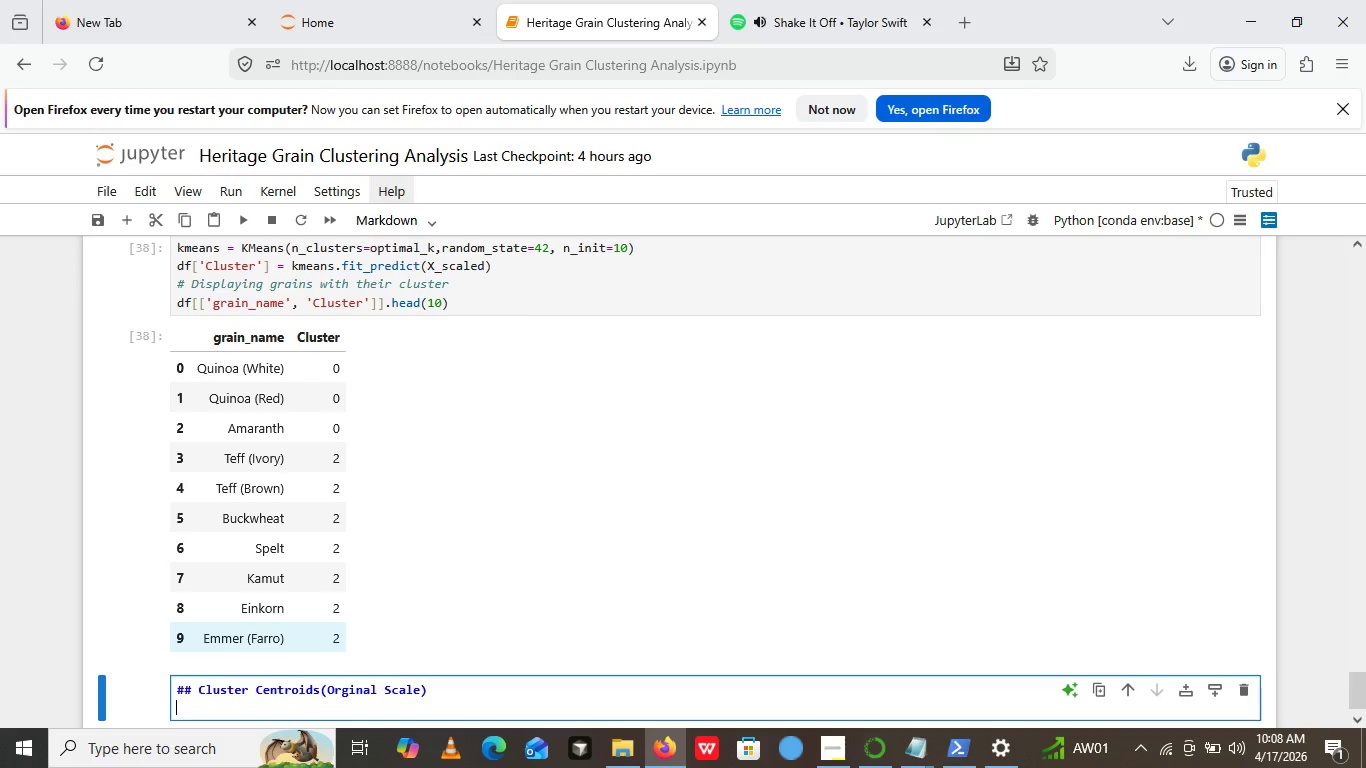 
key(Enter)
 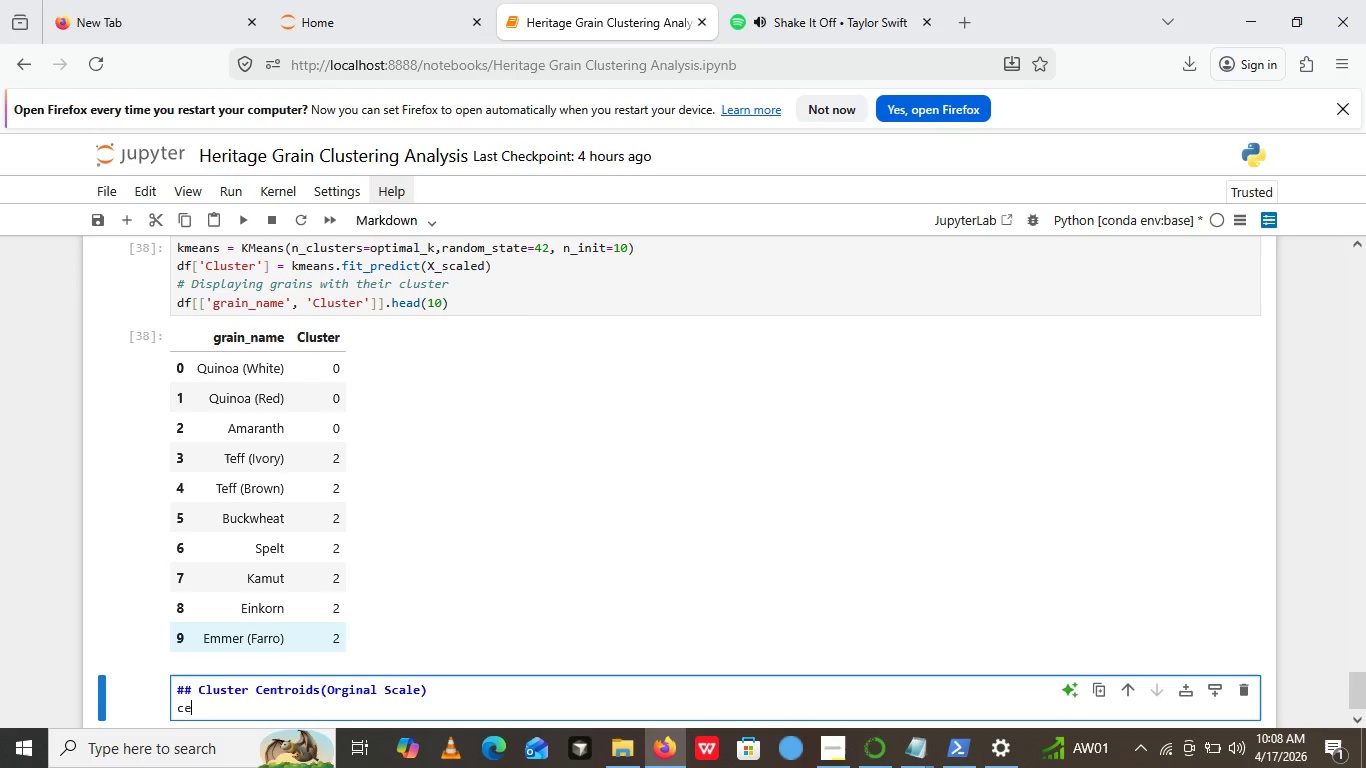 
type(center)
 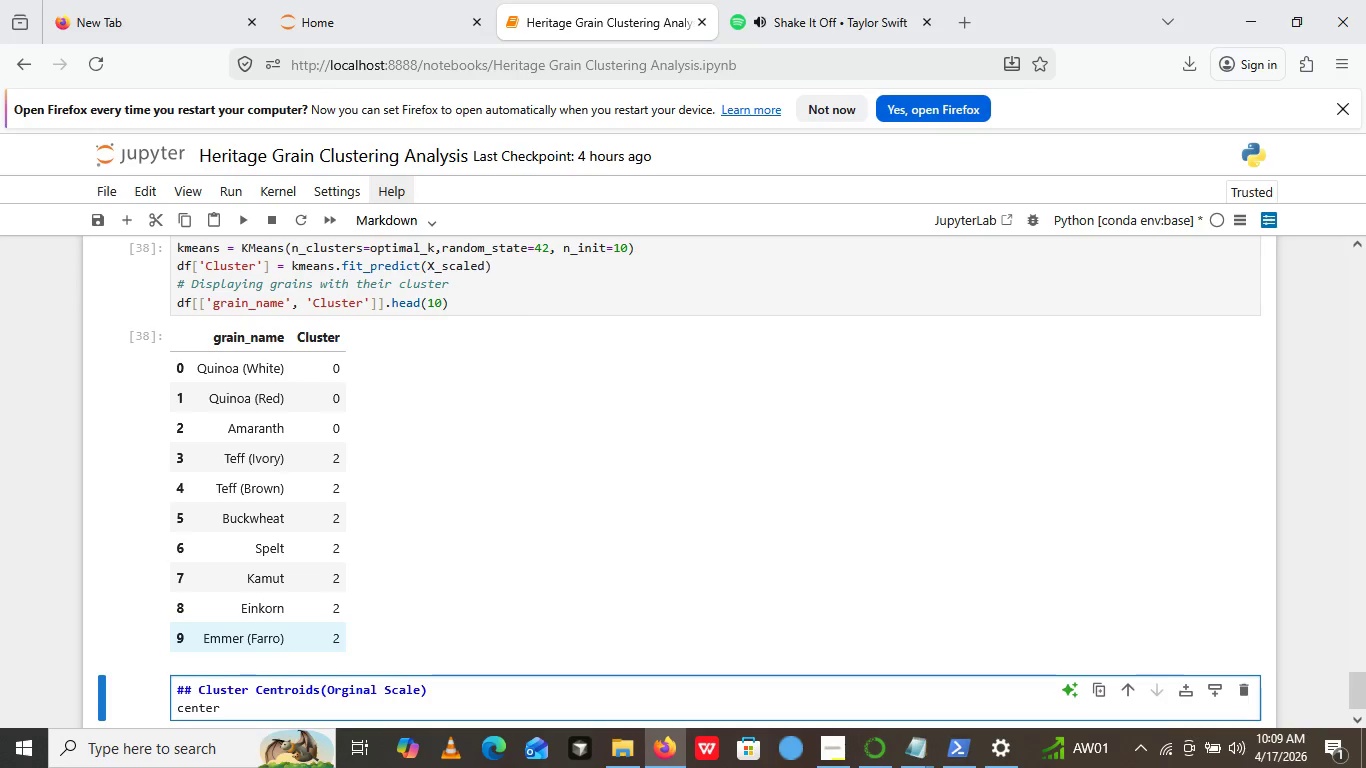 
type(roid )
key(Backspace)
type(s show the average )
 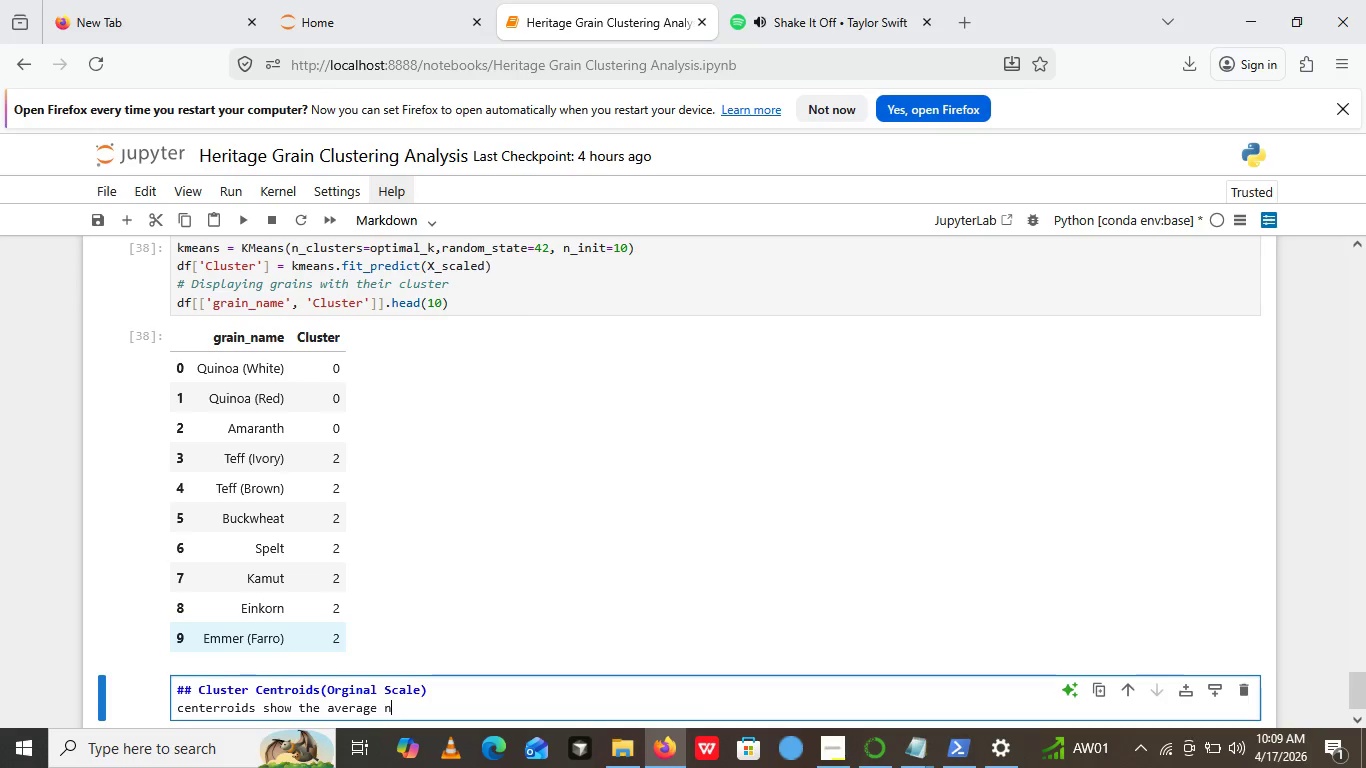 
type(nutri)
 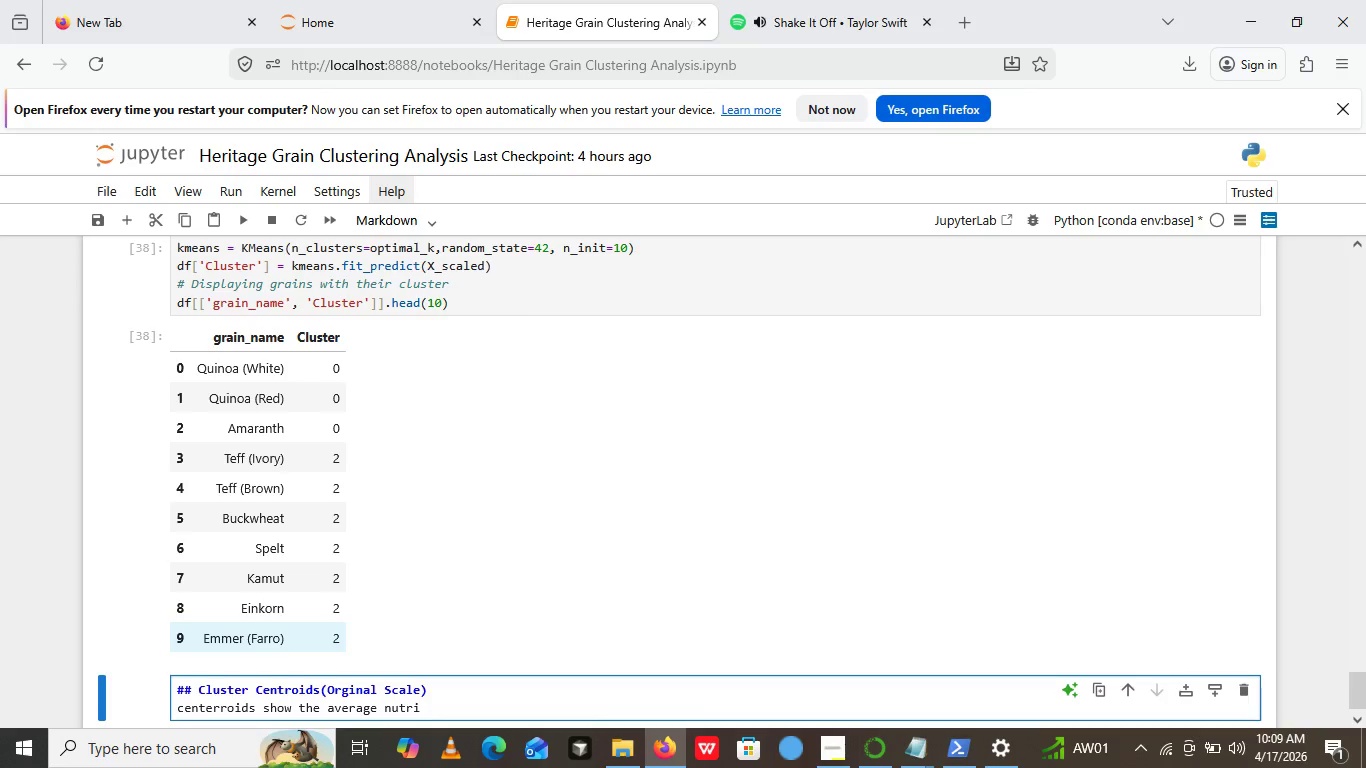 
type(tional profile of each cluster.)
 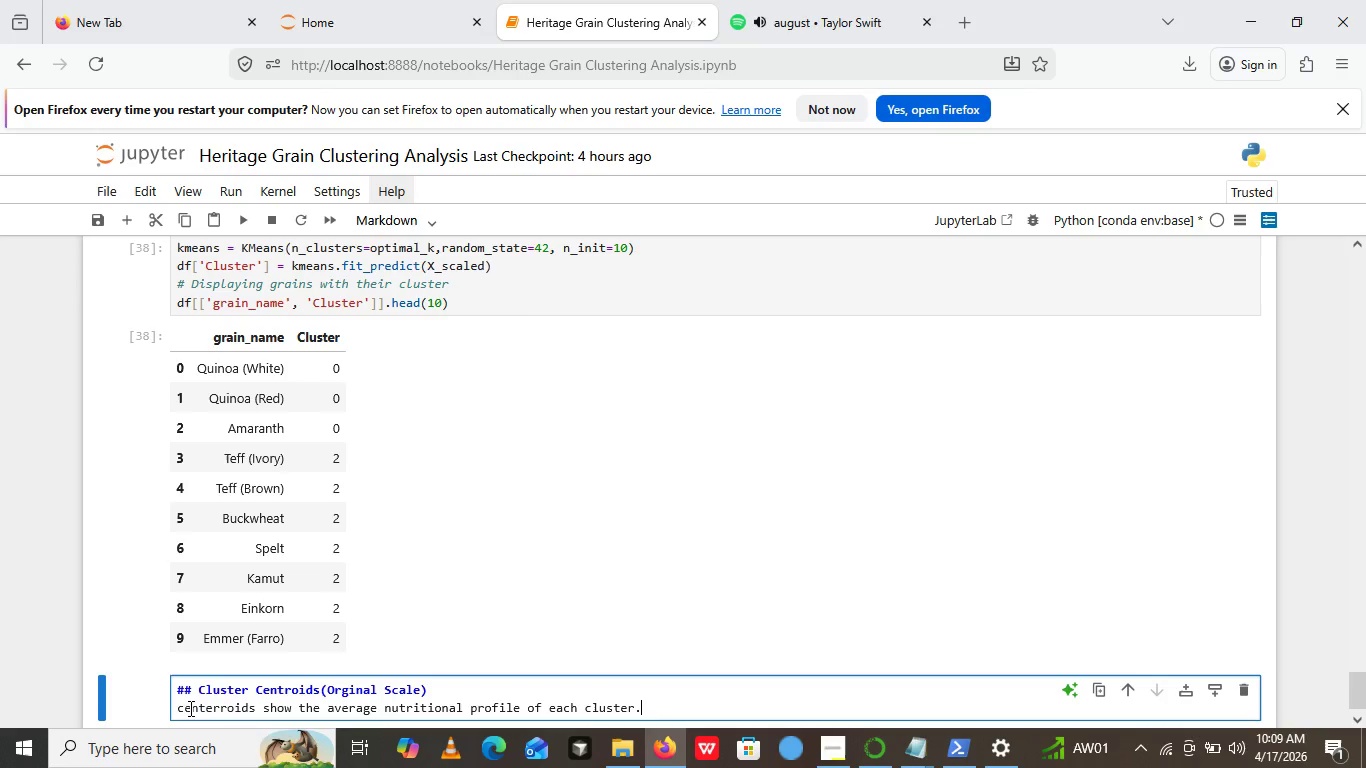 
left_click([184, 708])
 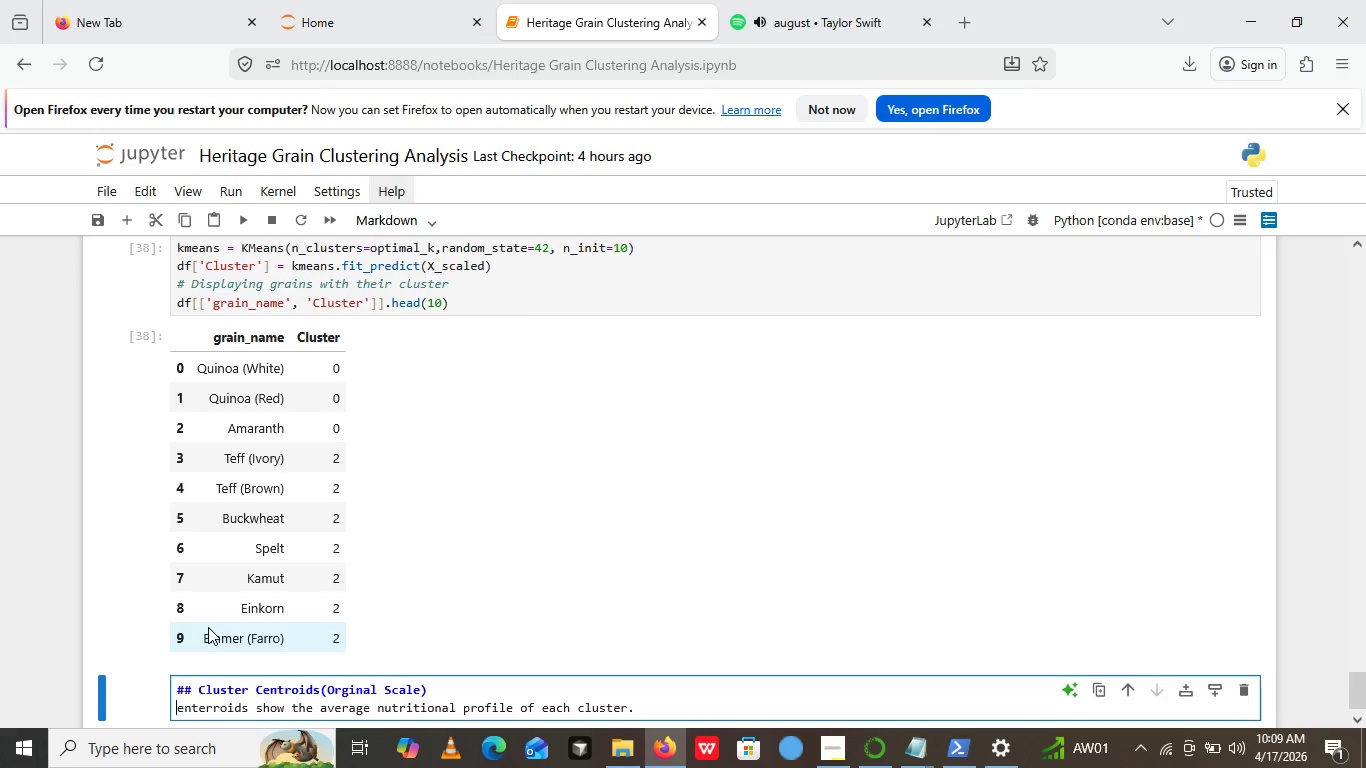 
key(Backspace)
 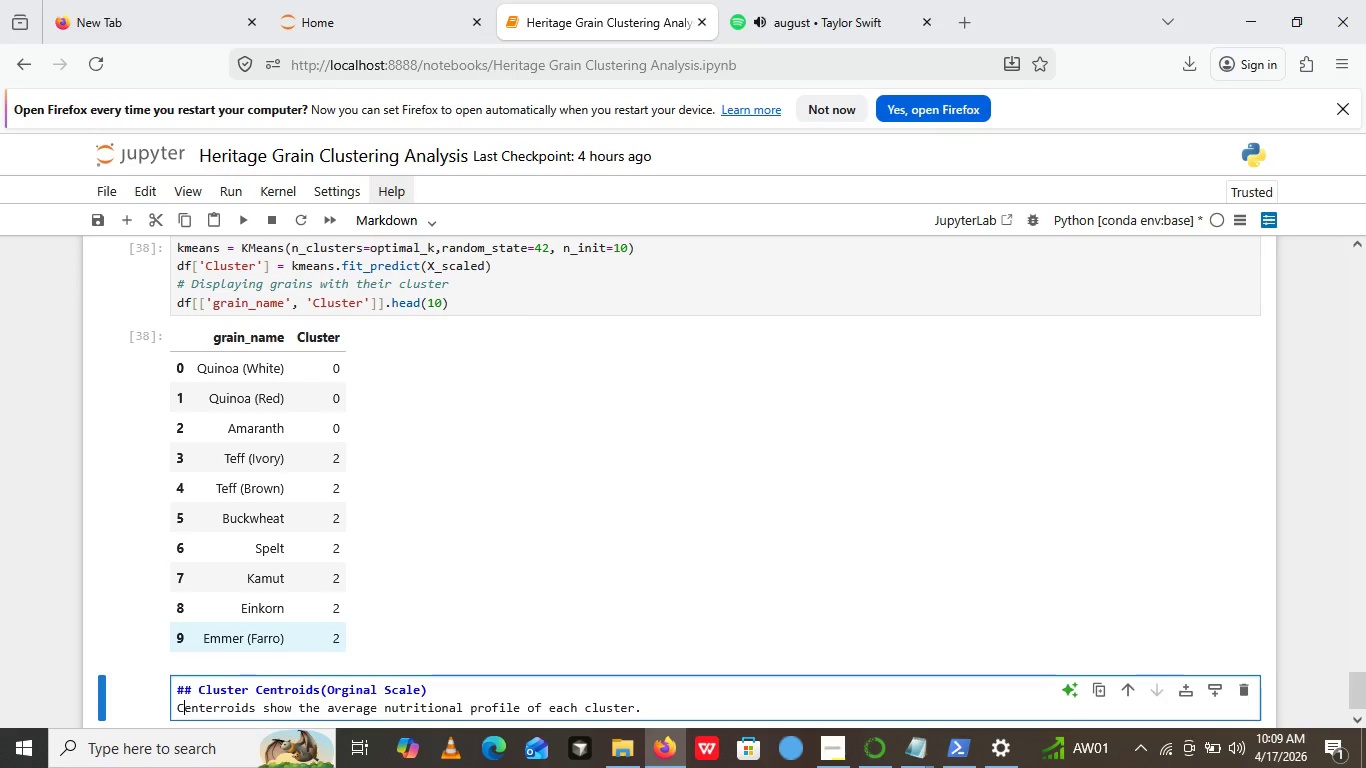 
key(Shift+C)
 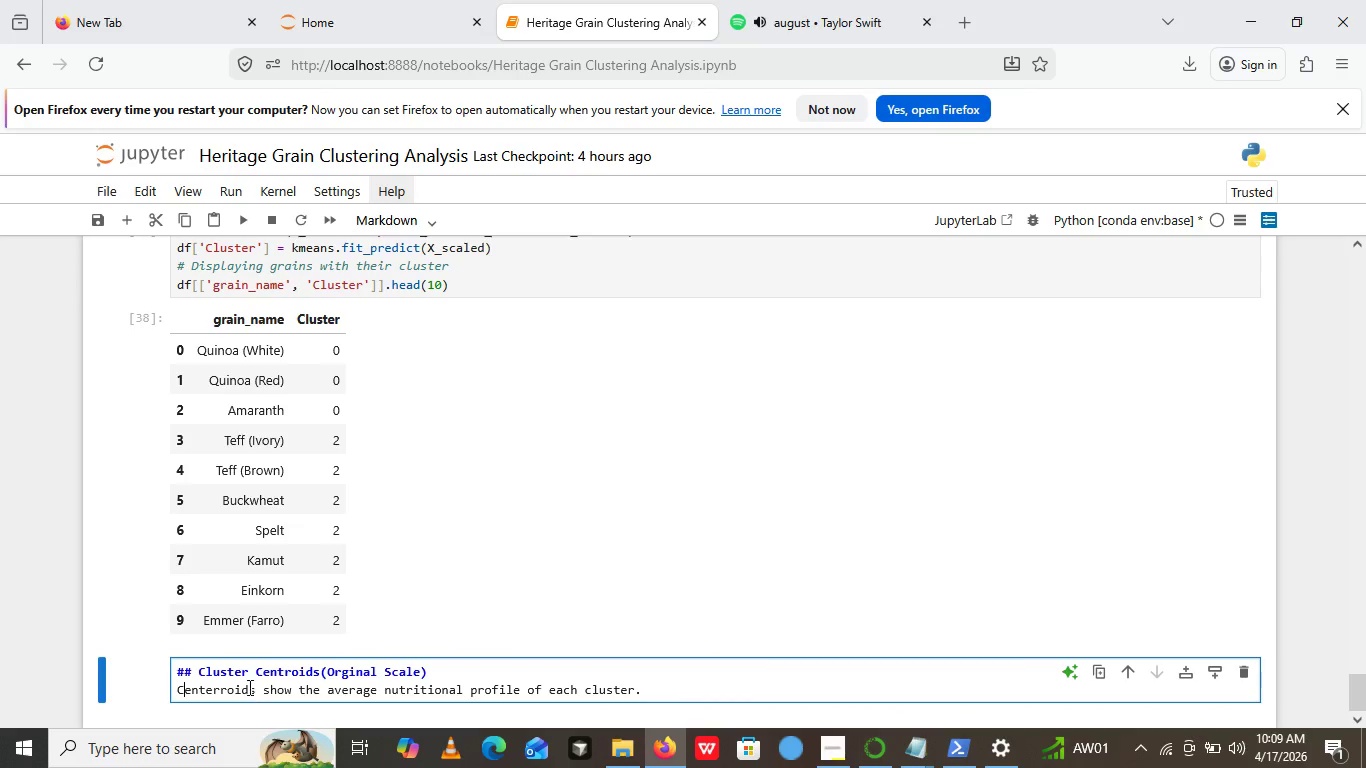 
scroll: coordinate [208, 627], scroll_direction: down, amount: 2.0
 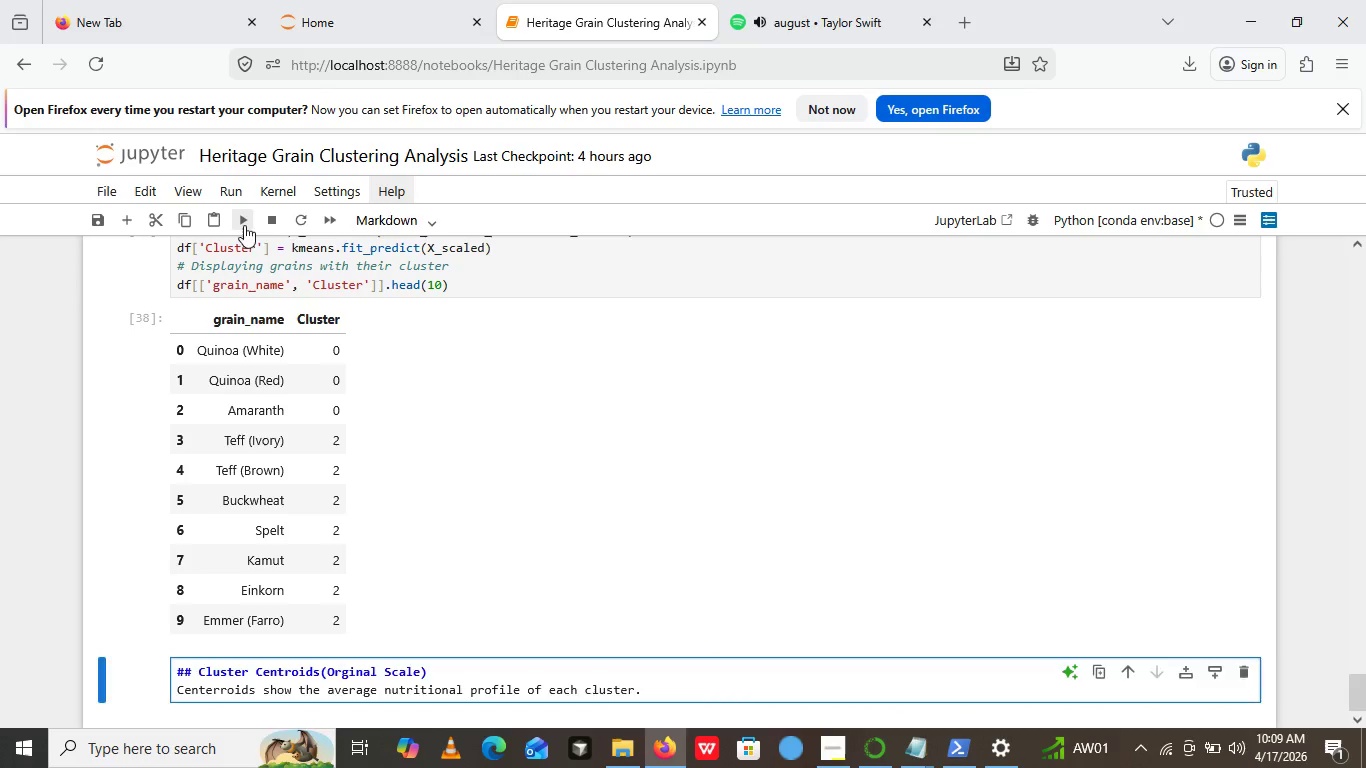 
left_click([244, 225])
 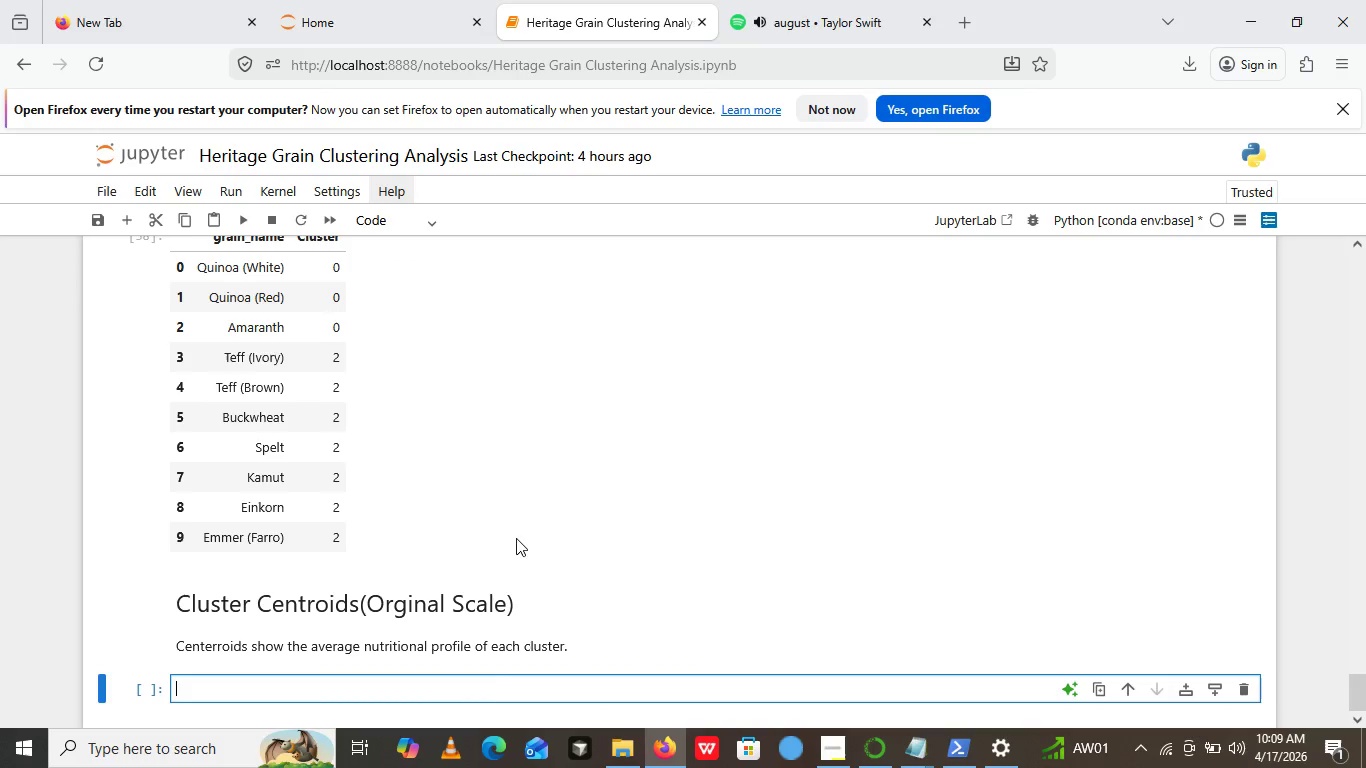 
scroll: coordinate [374, 415], scroll_direction: down, amount: 4.0
 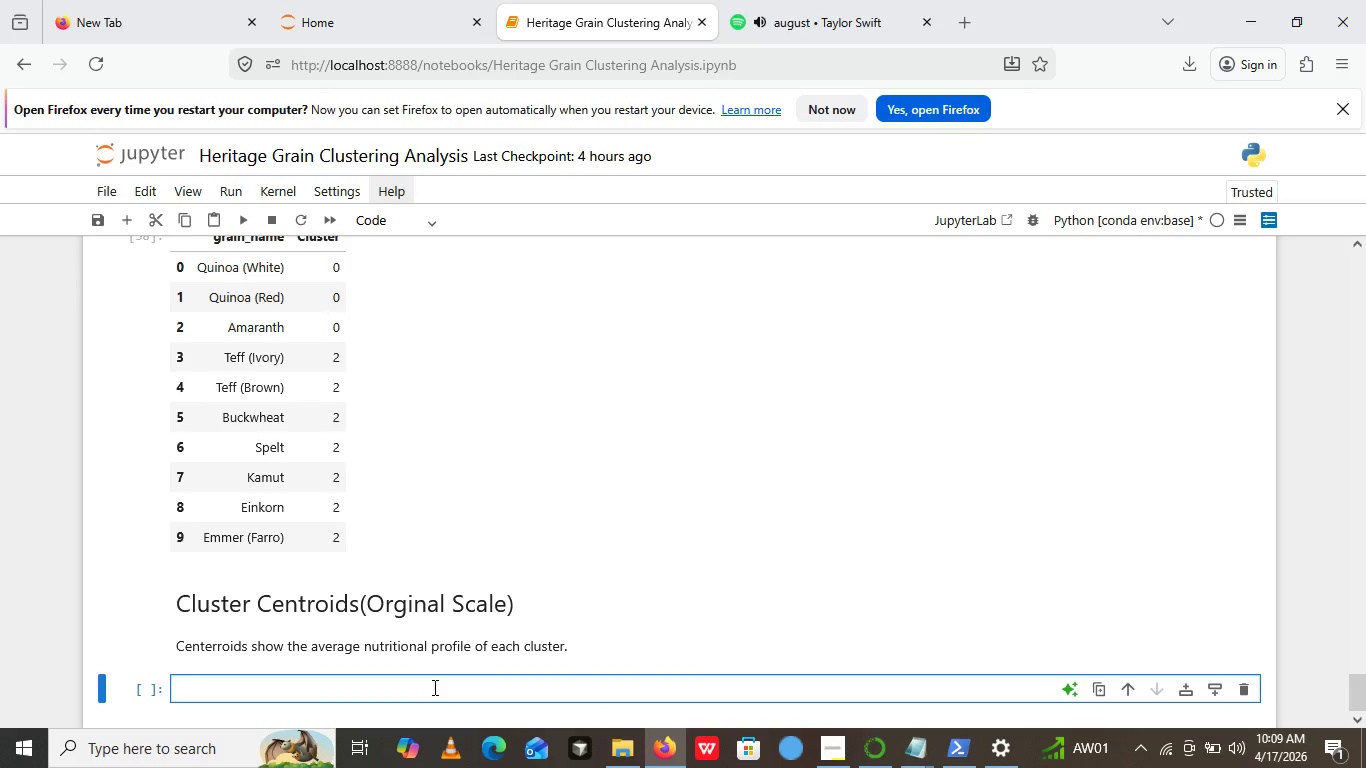 
left_click([455, 699])
 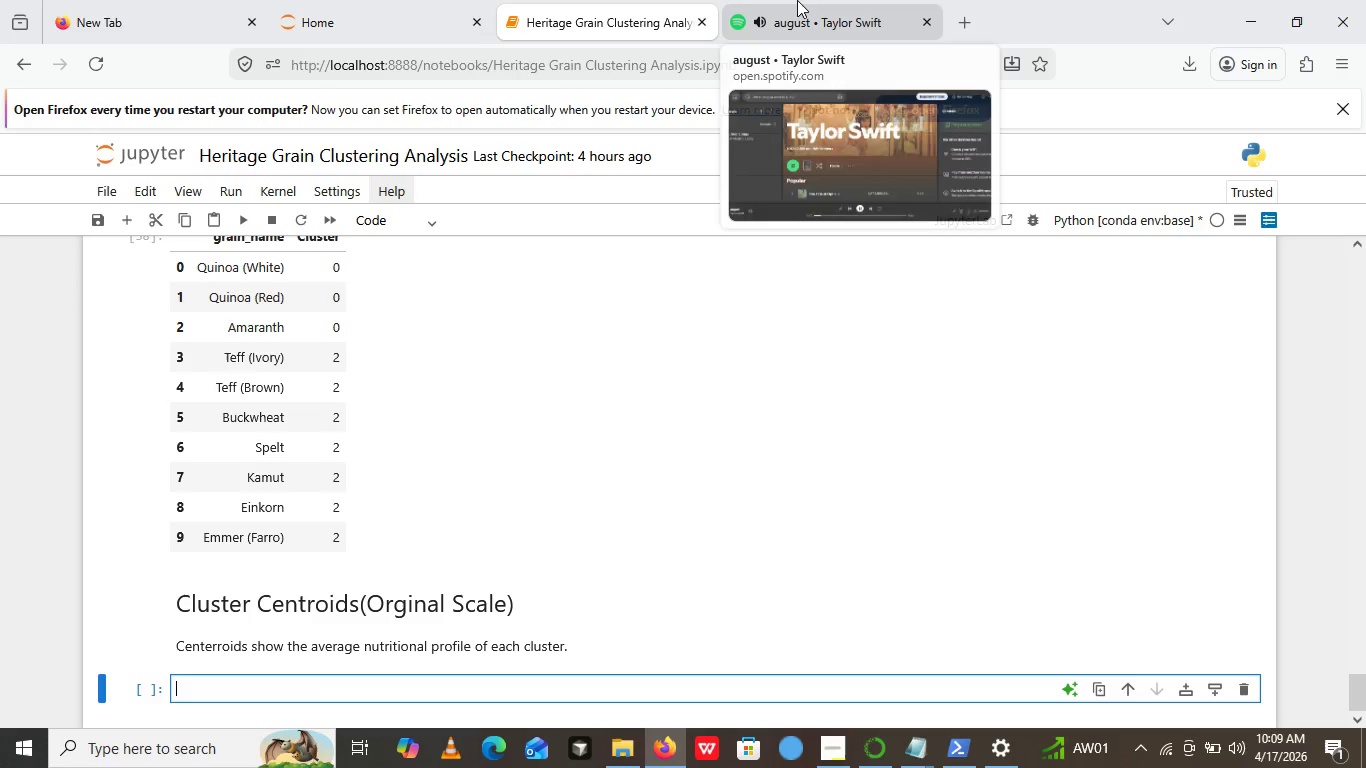 
wait(10.25)
 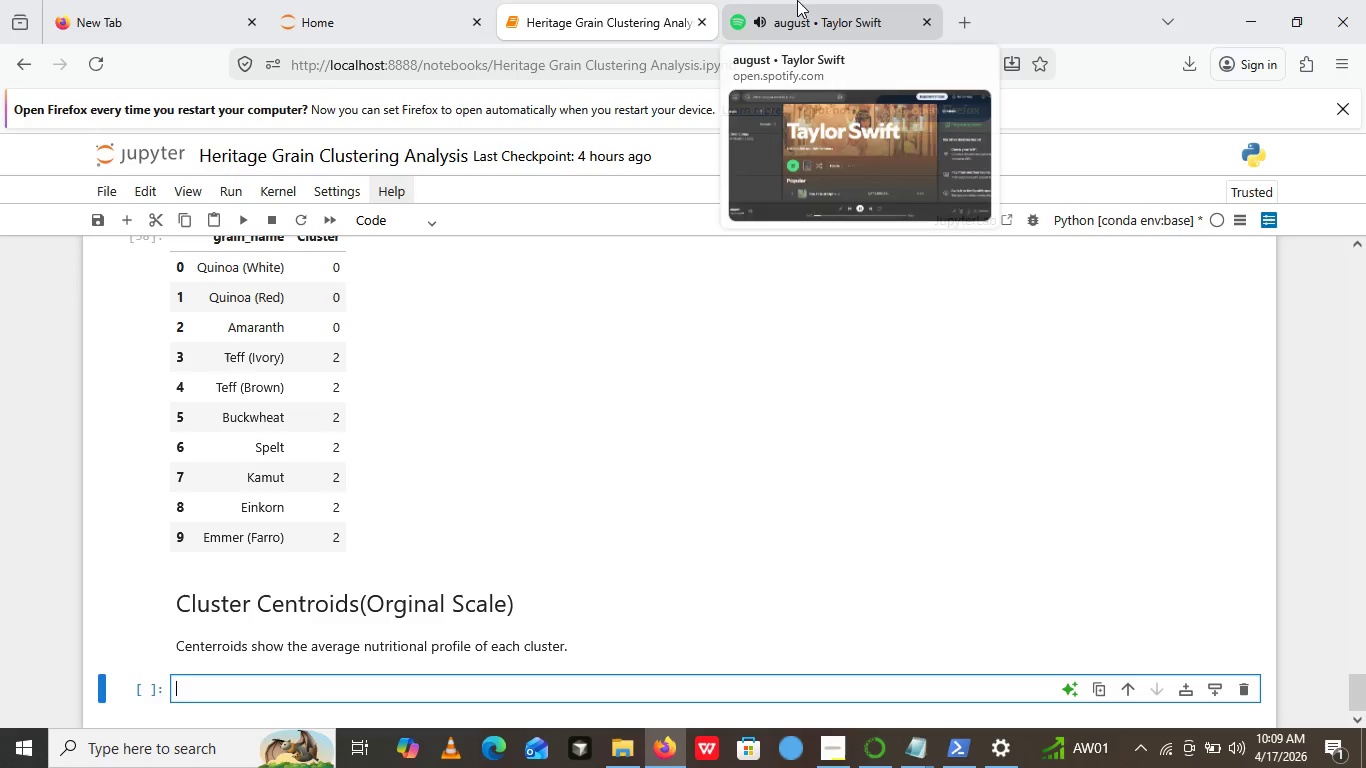 
left_click([316, 679])
 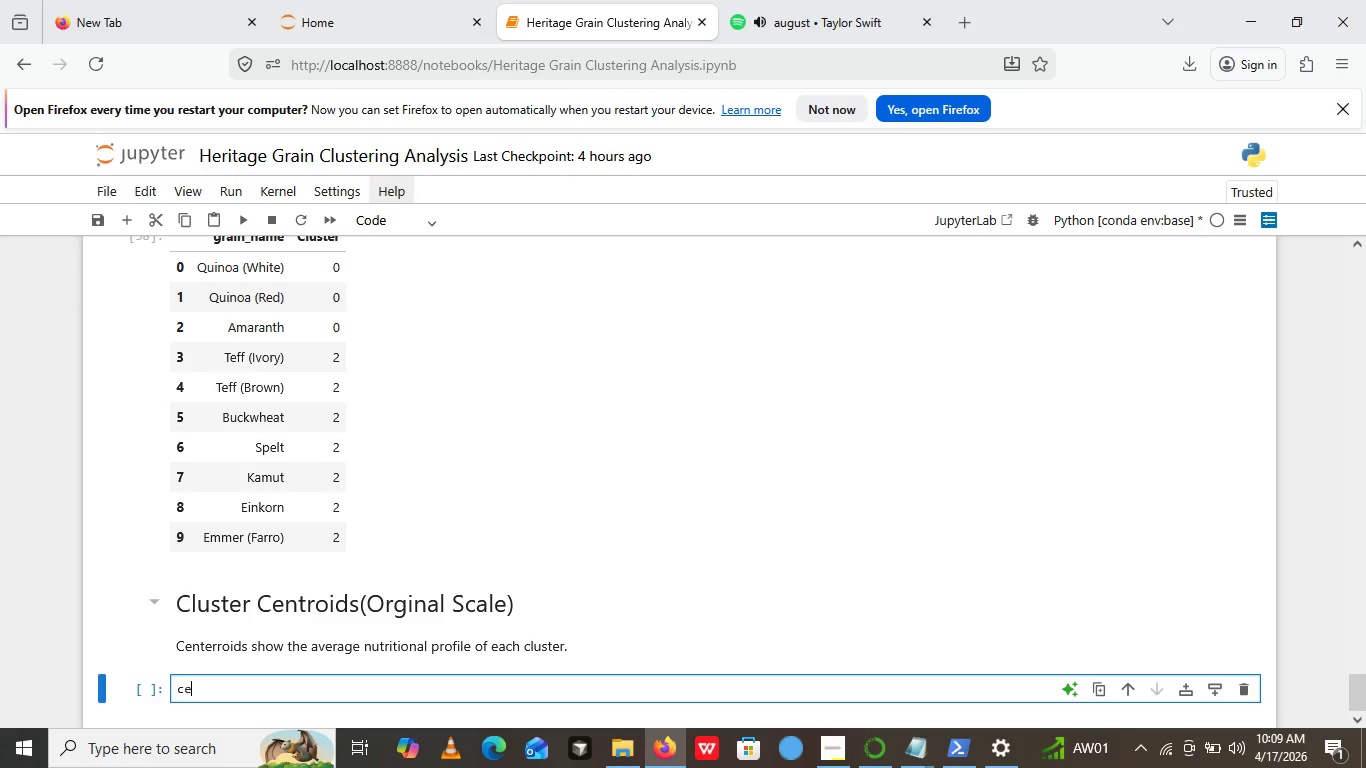 
type(centroids)
 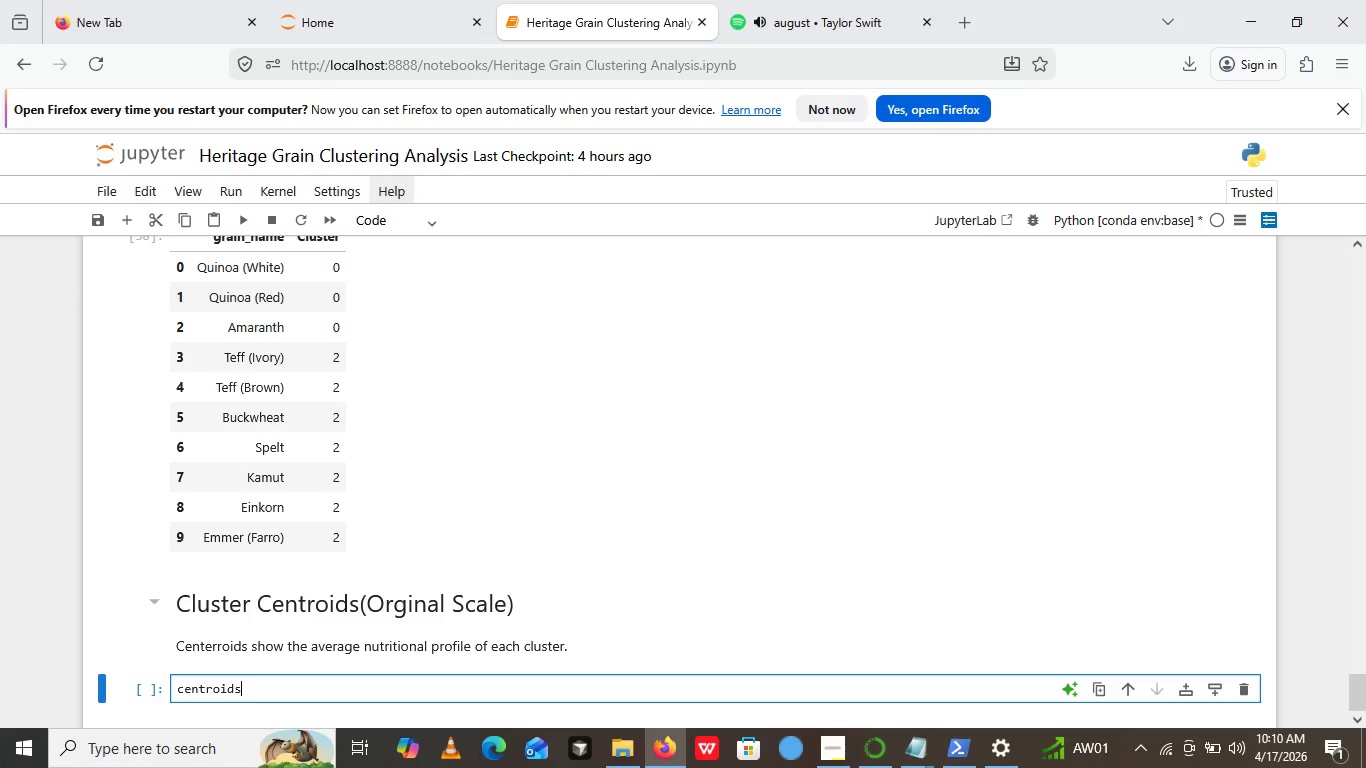 
type(_original)
 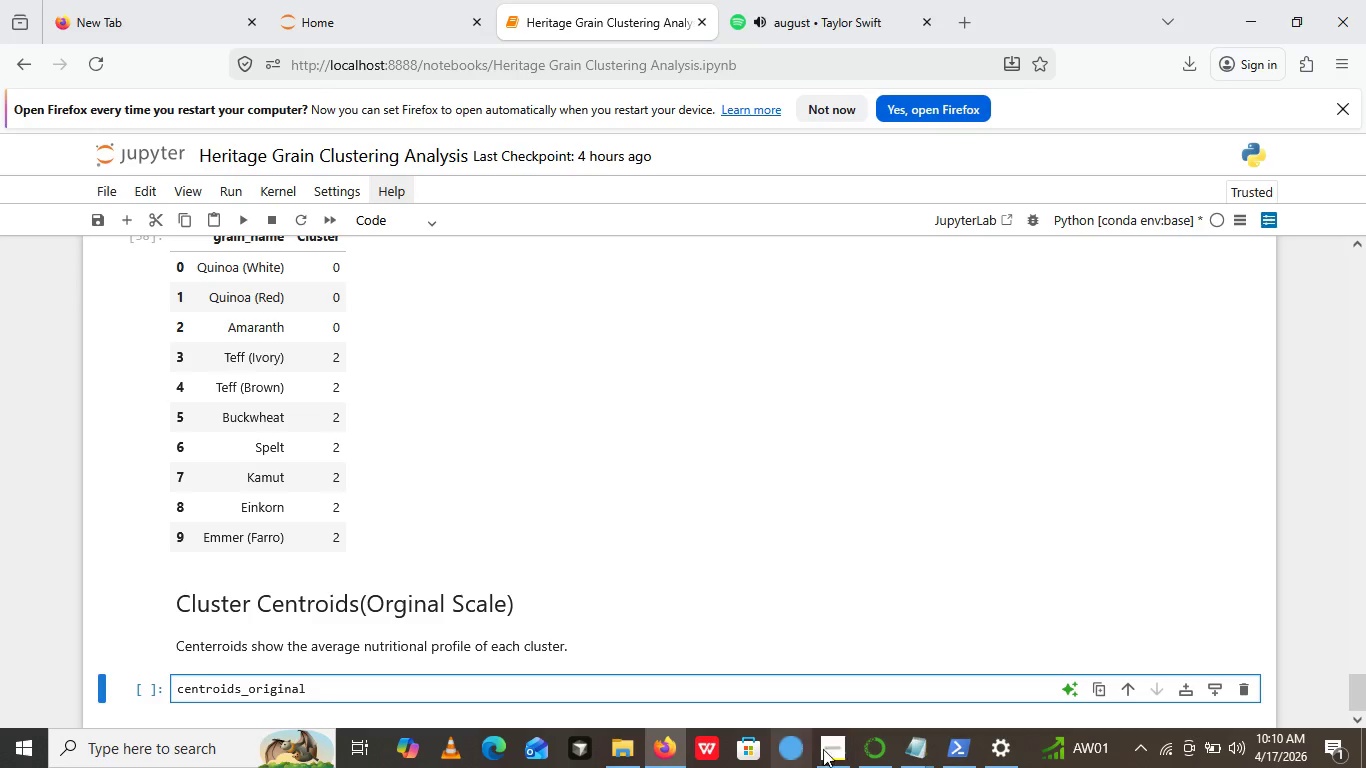 
left_click([841, 750])